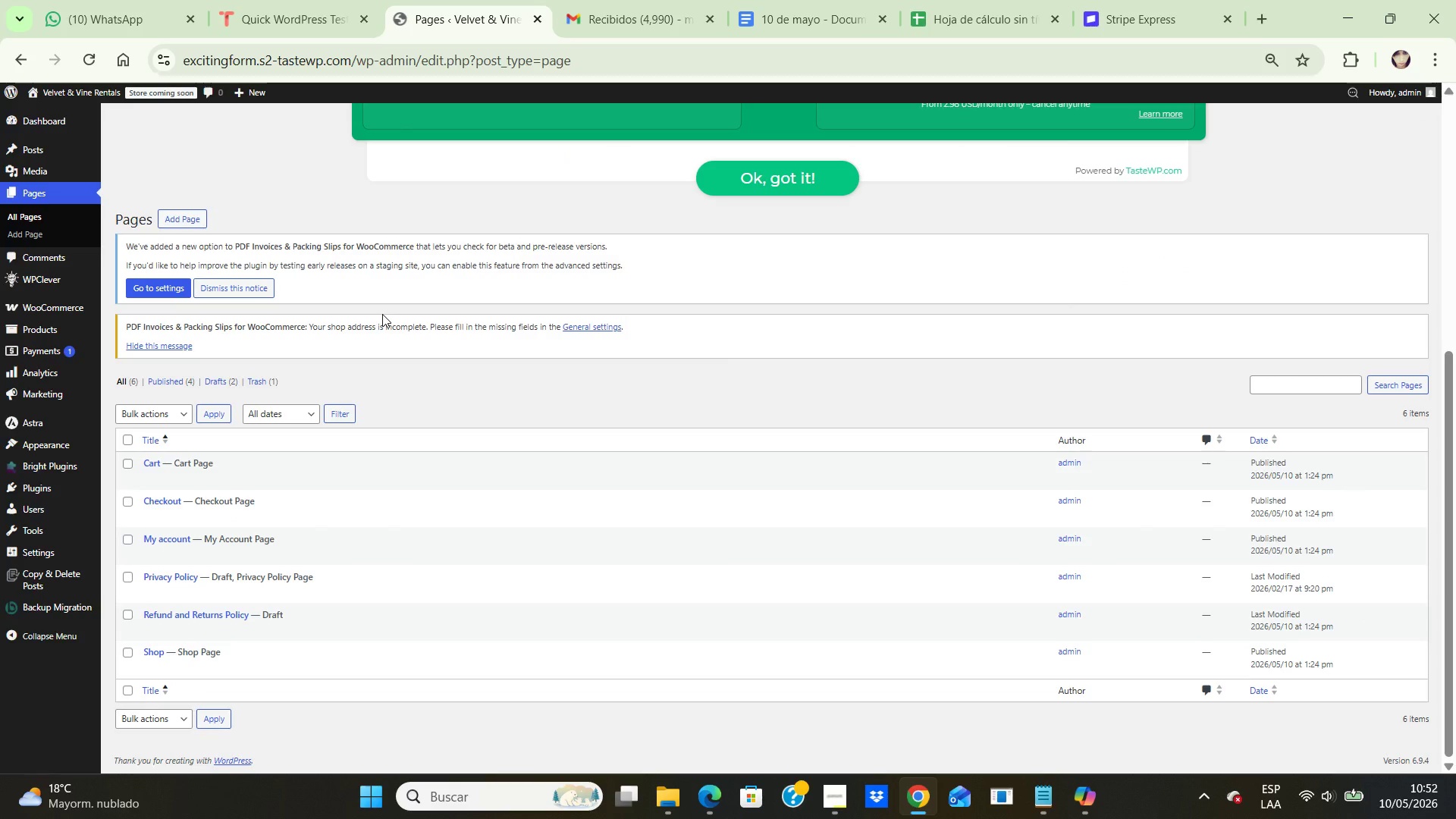 
left_click([151, 516])
 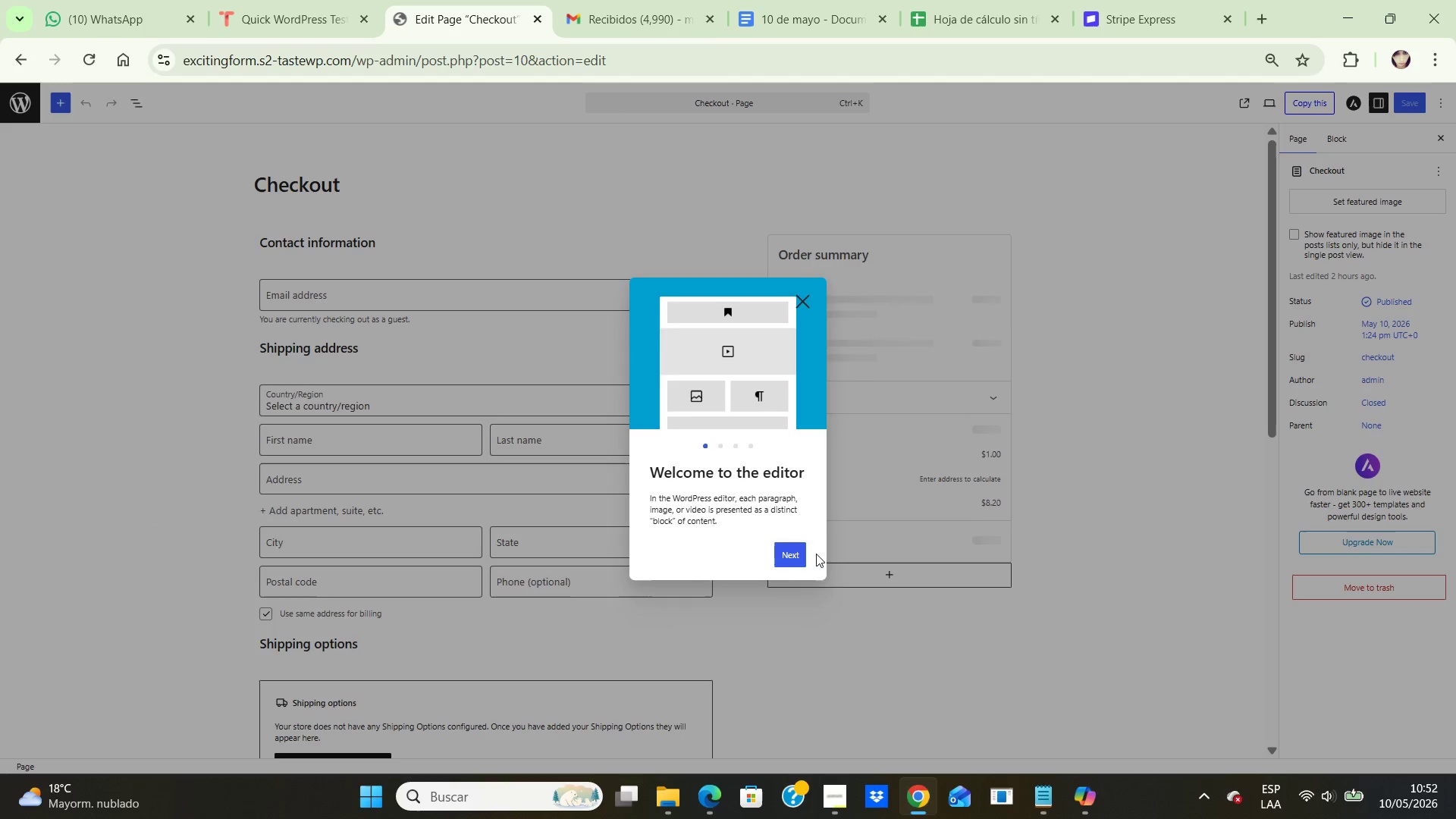 
wait(7.55)
 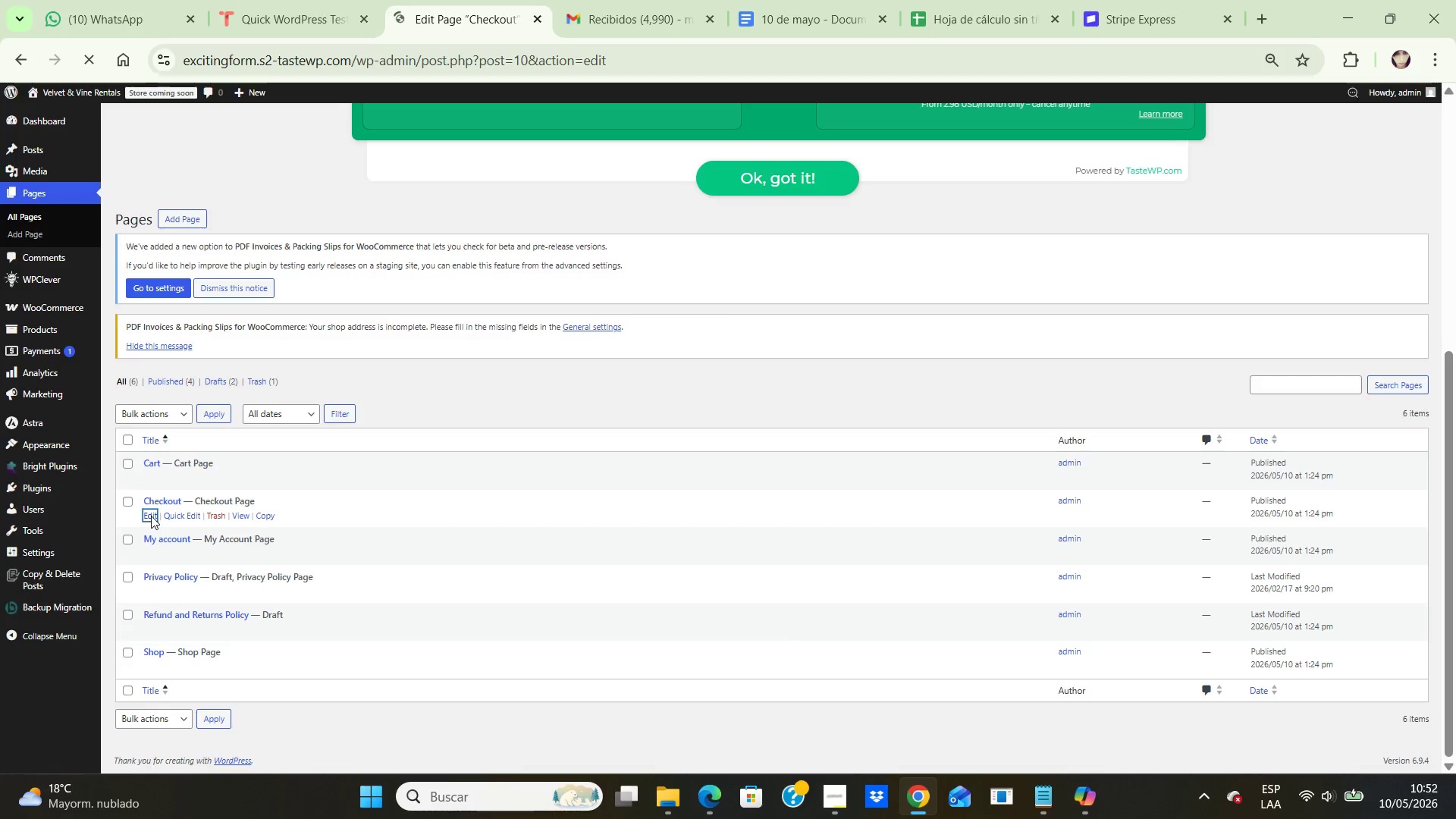 
left_click([794, 556])
 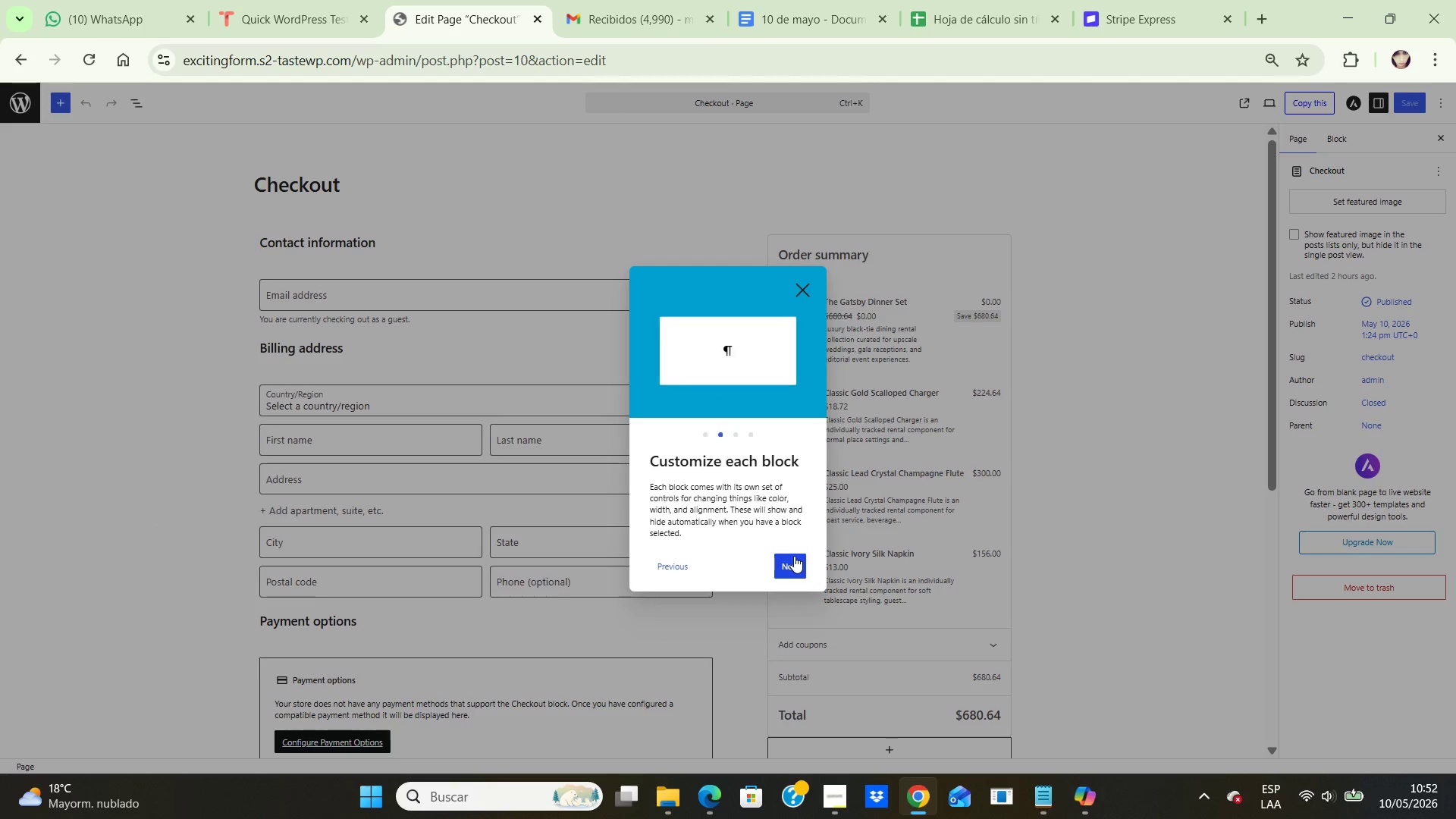 
left_click([794, 556])
 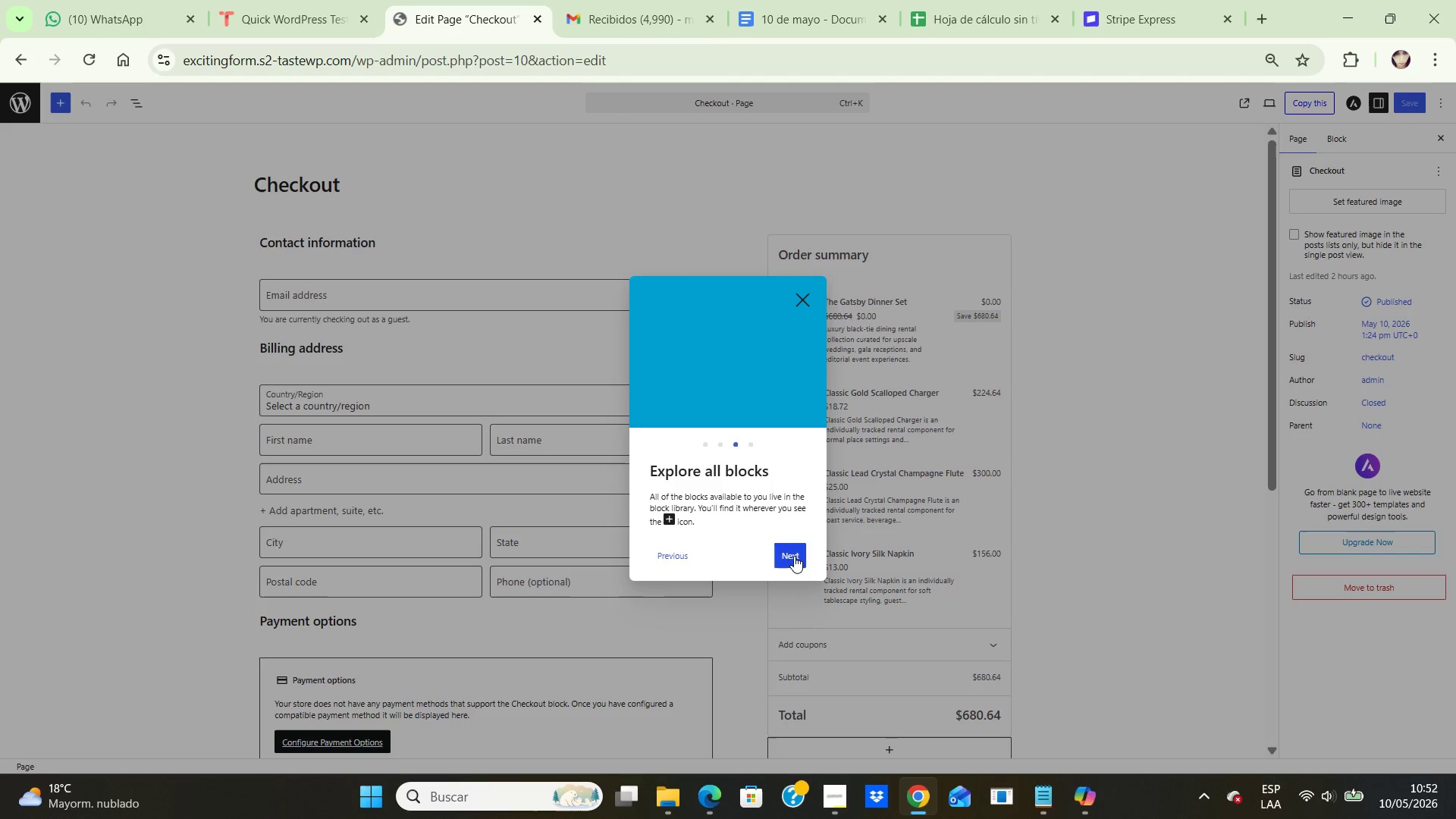 
left_click([794, 556])
 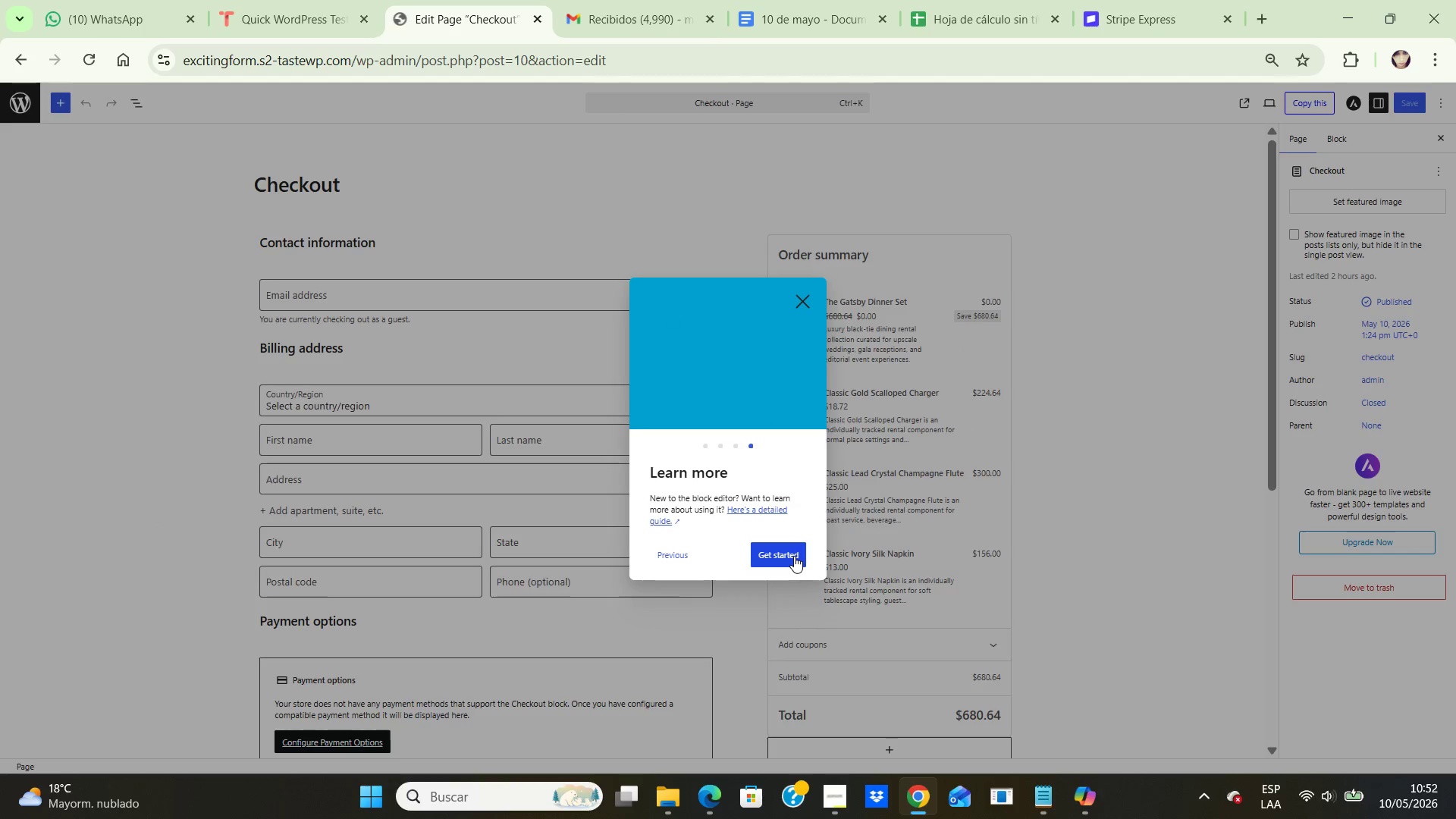 
left_click([794, 556])
 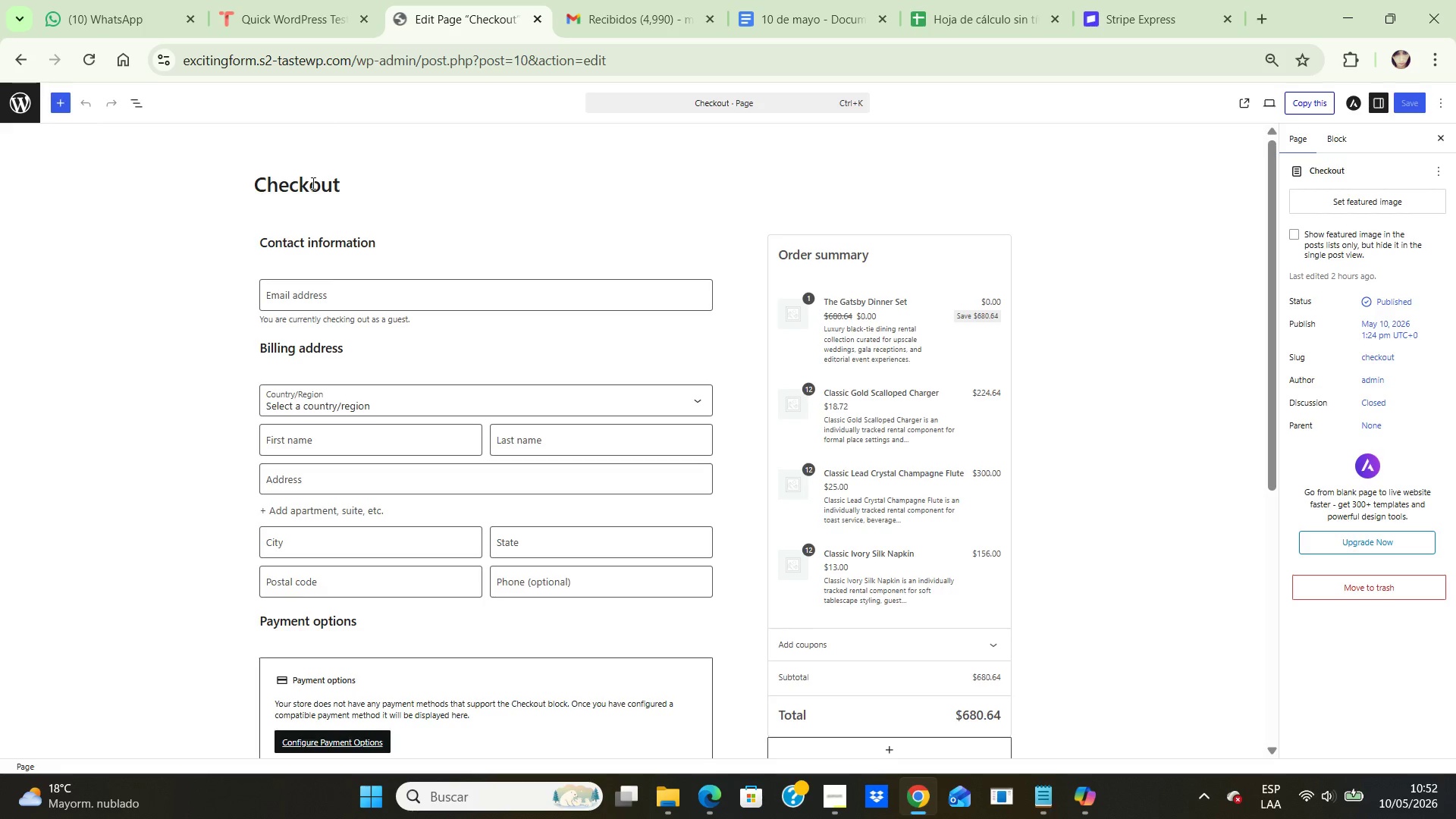 
left_click([312, 185])
 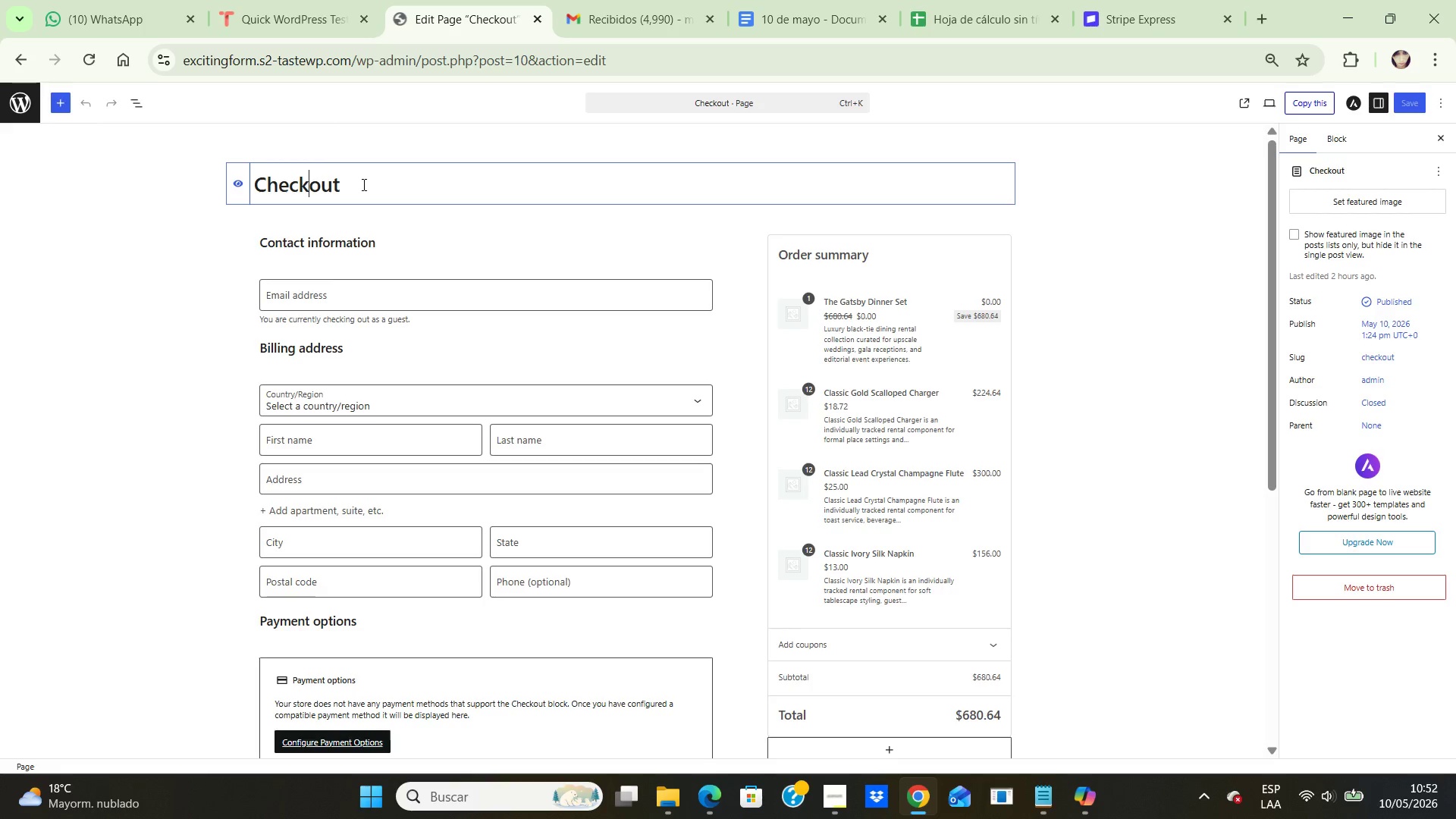 
left_click([372, 185])
 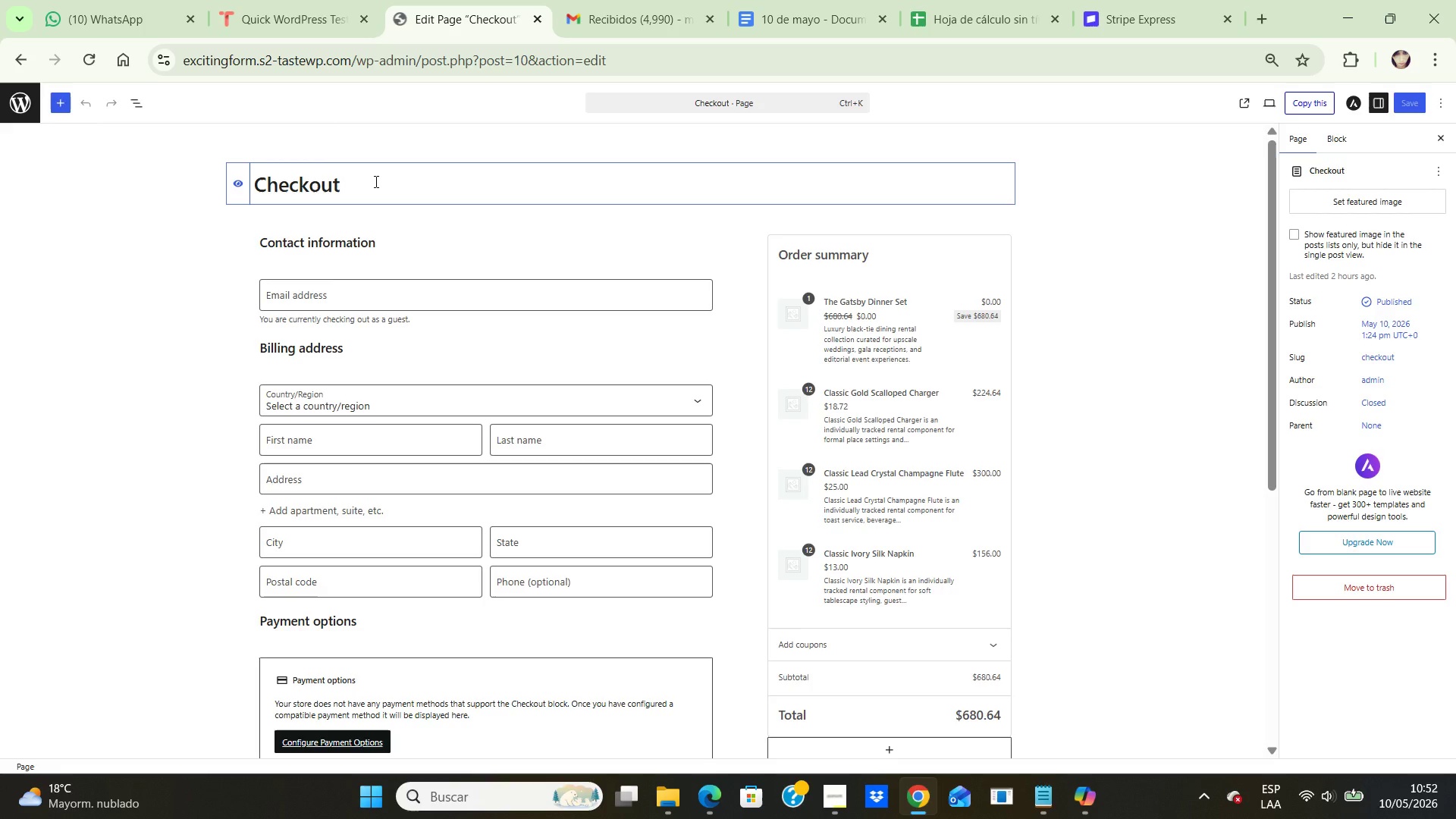 
right_click([375, 181])
 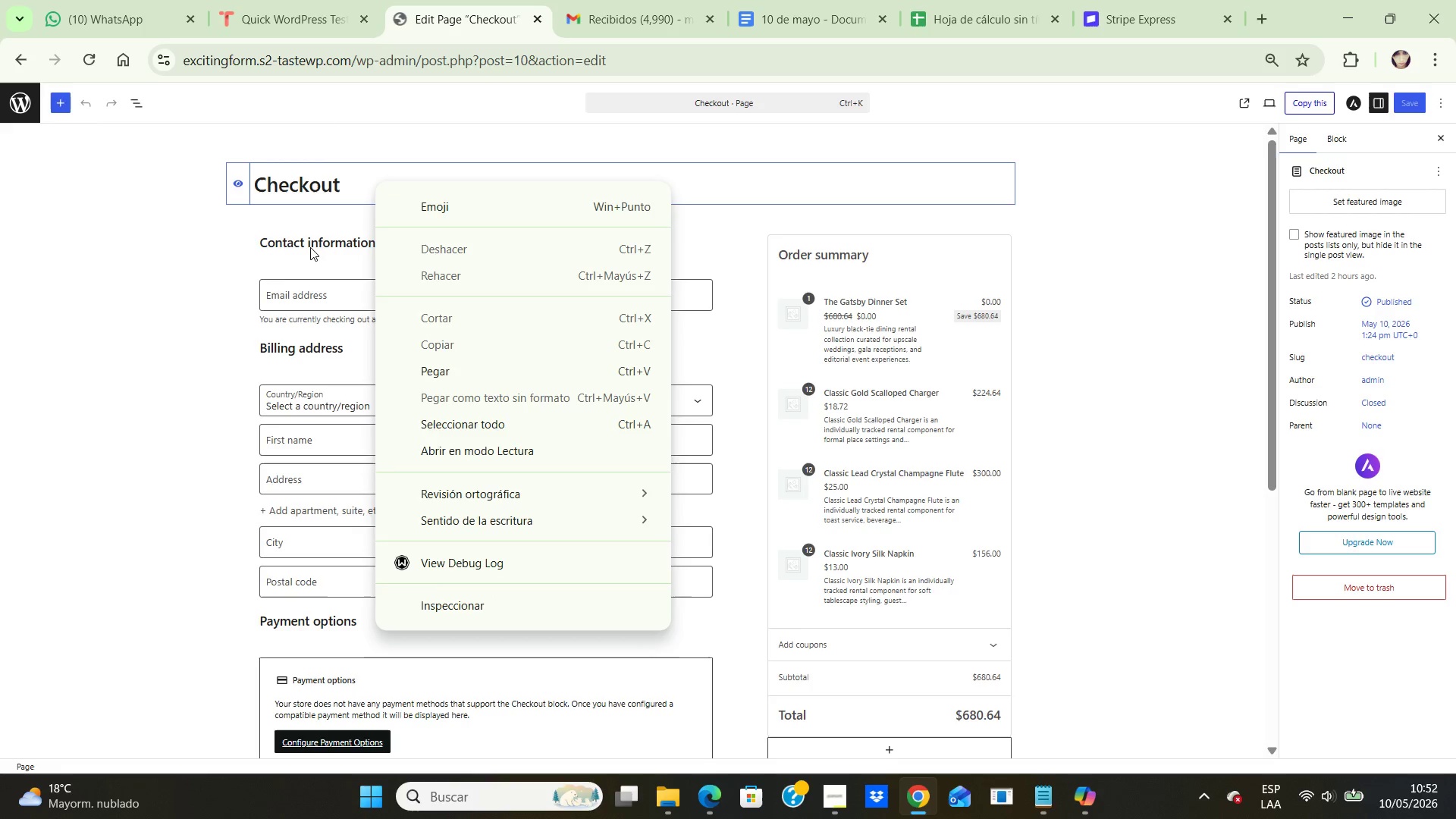 
left_click([310, 247])
 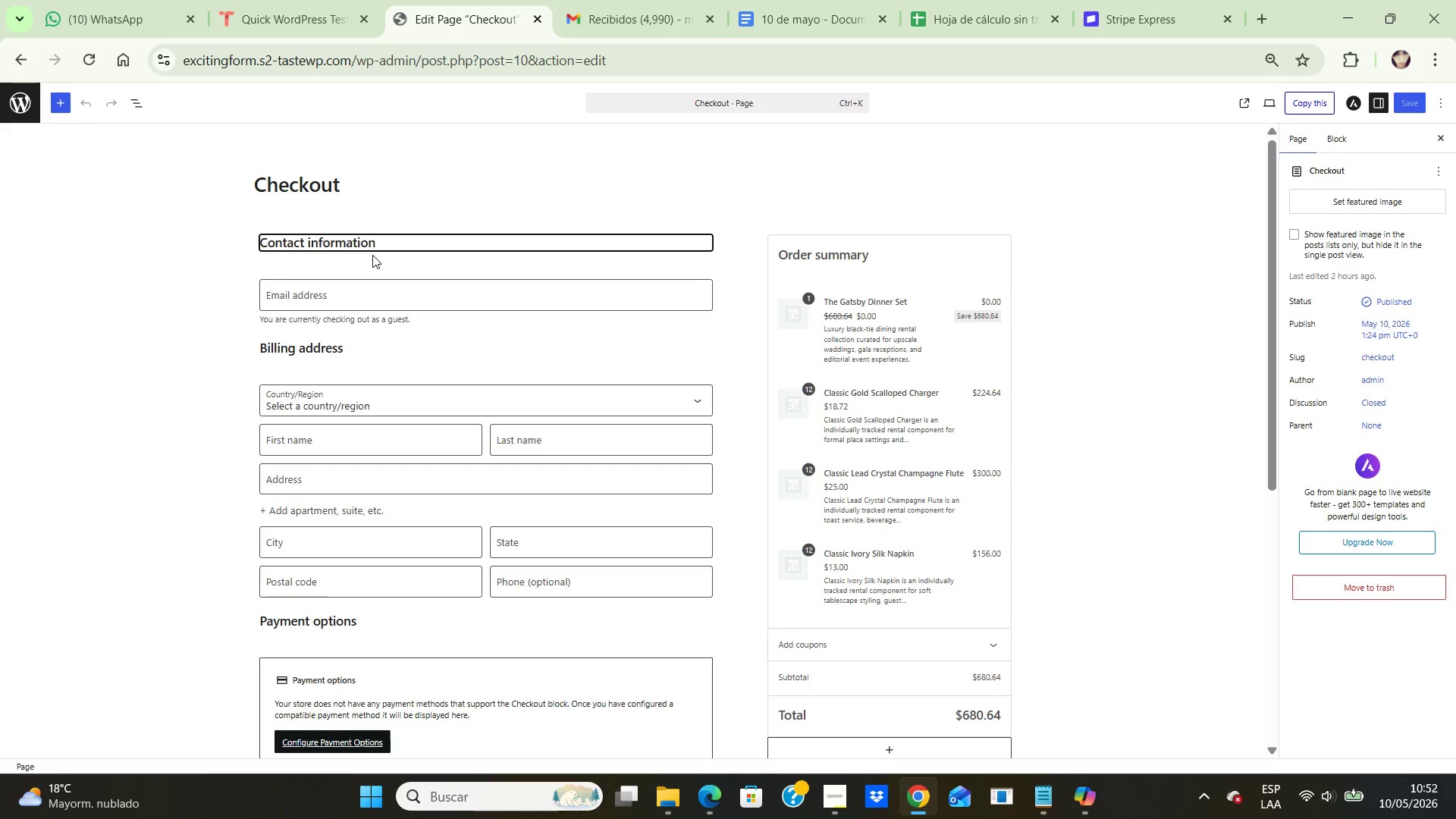 
left_click([373, 255])
 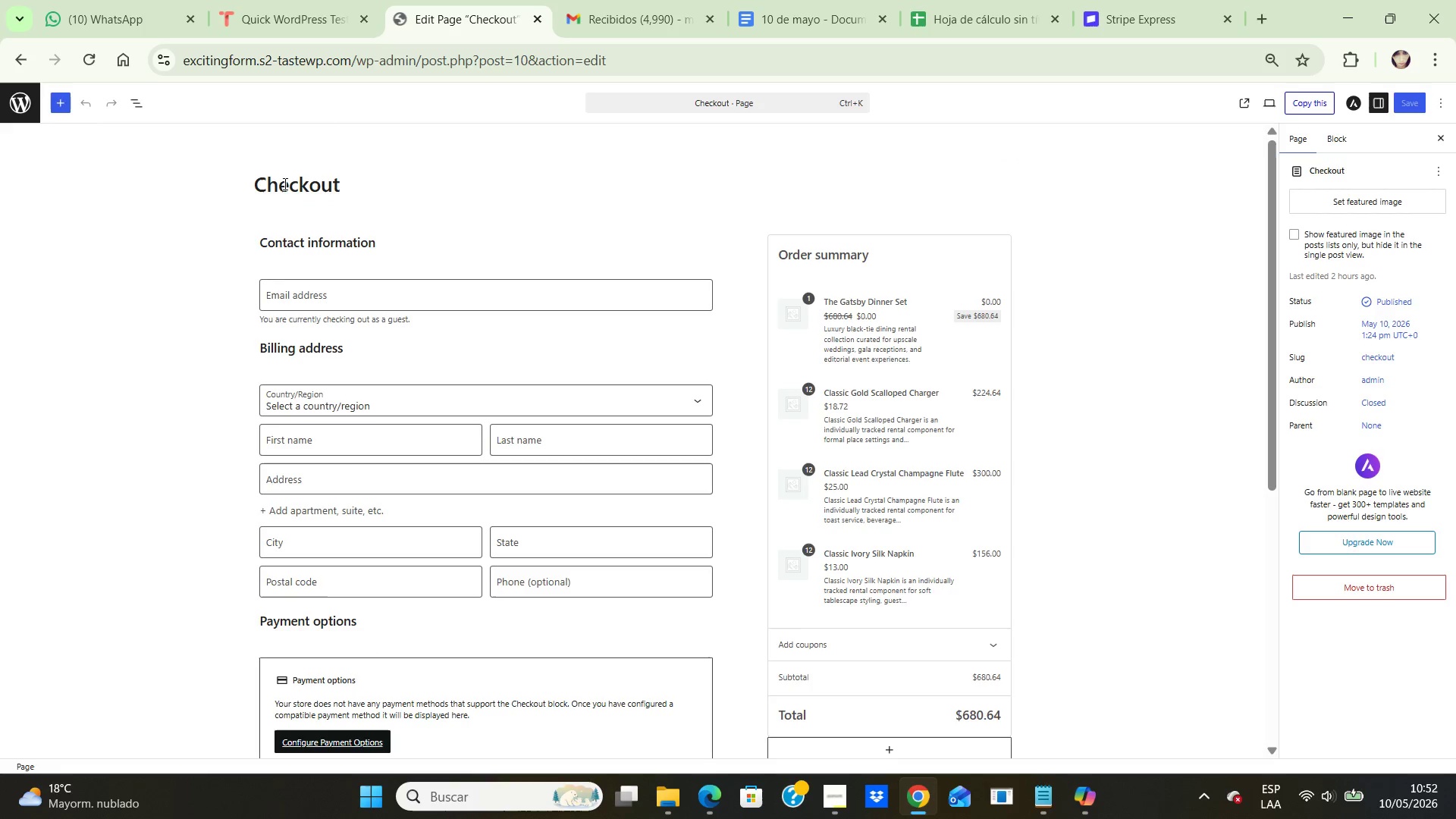 
left_click_drag(start_coordinate=[215, 144], to_coordinate=[1009, 362])
 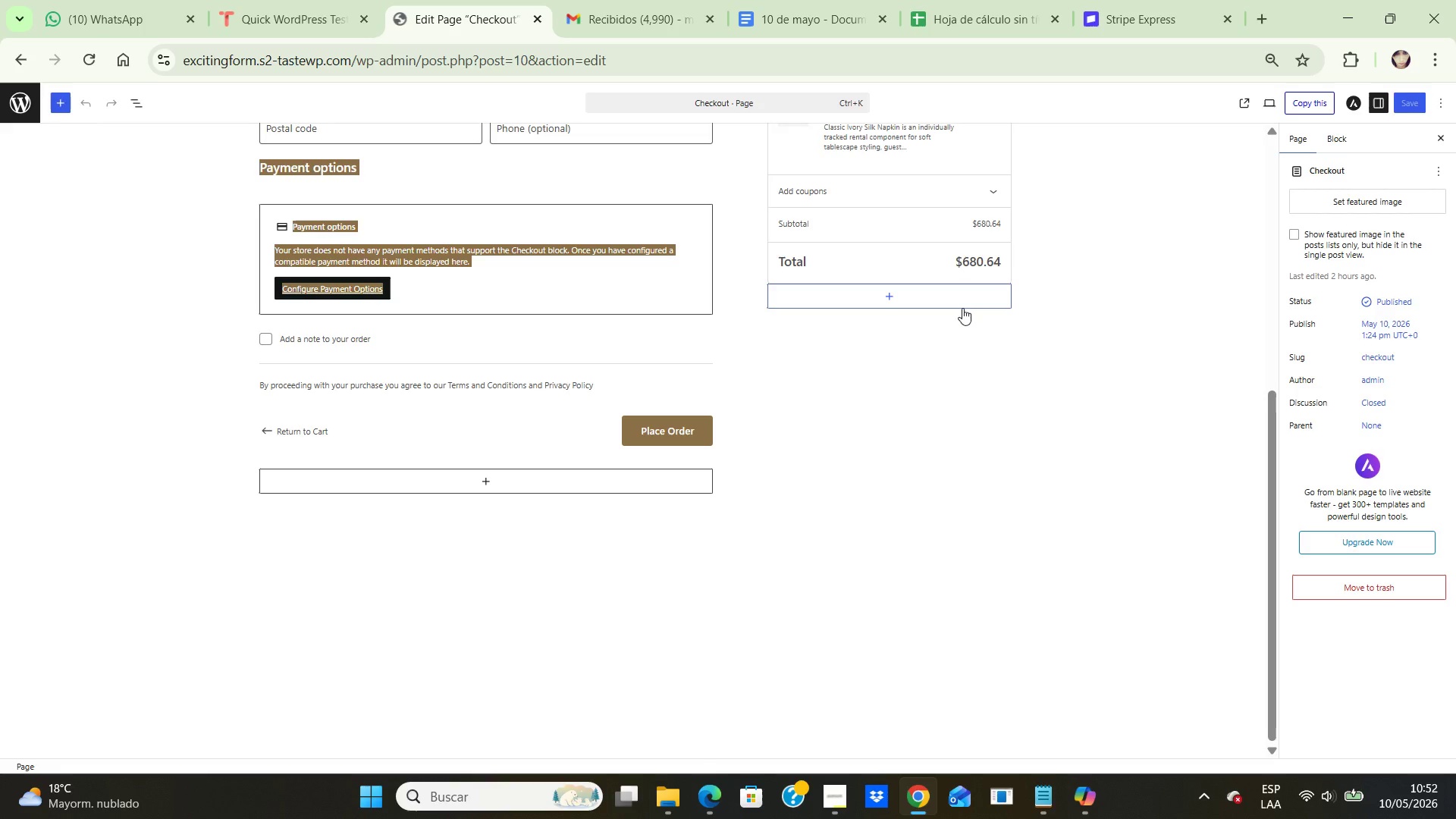 
scroll: coordinate [855, 192], scroll_direction: up, amount: 7.0
 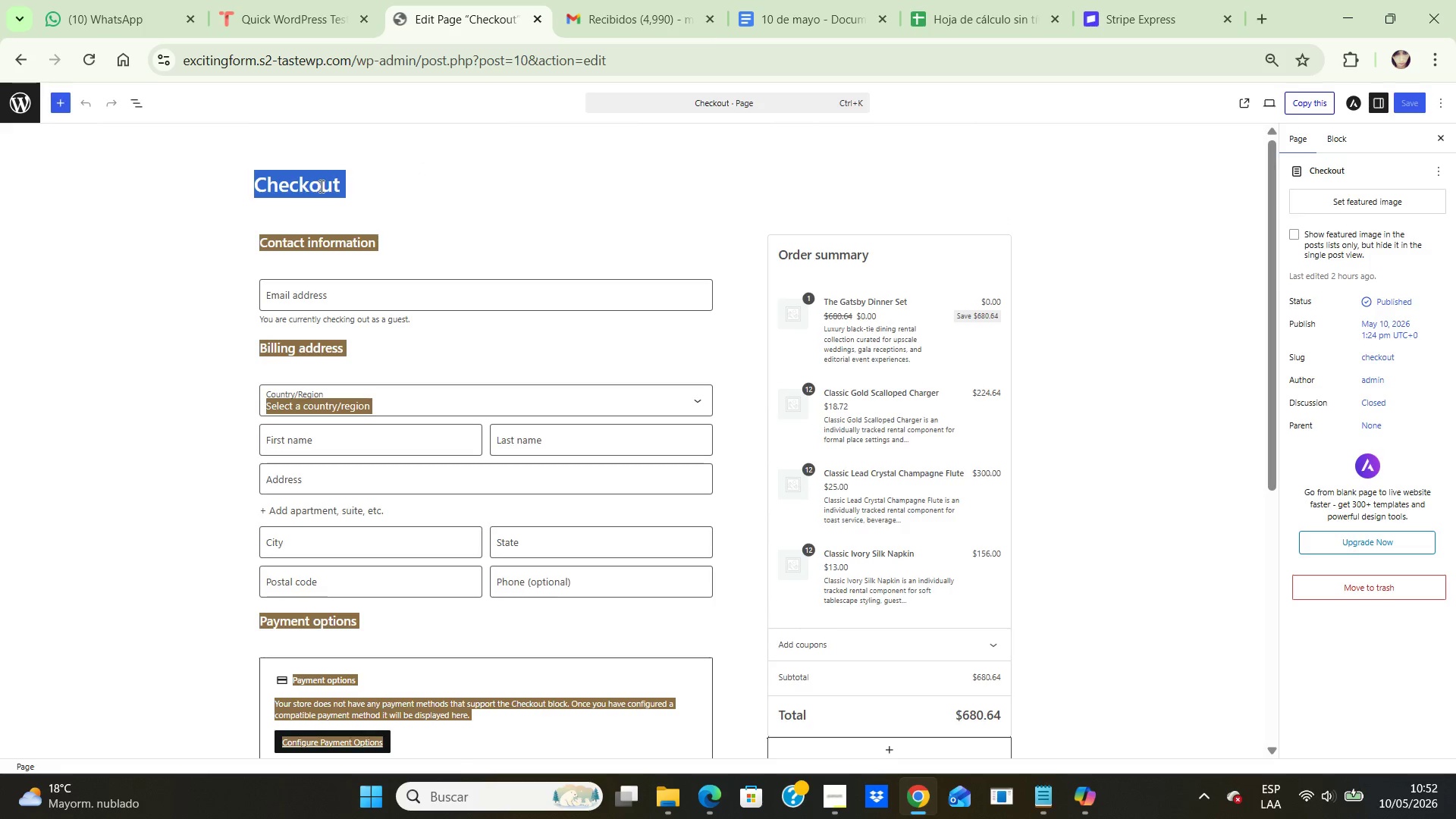 
right_click([287, 180])
 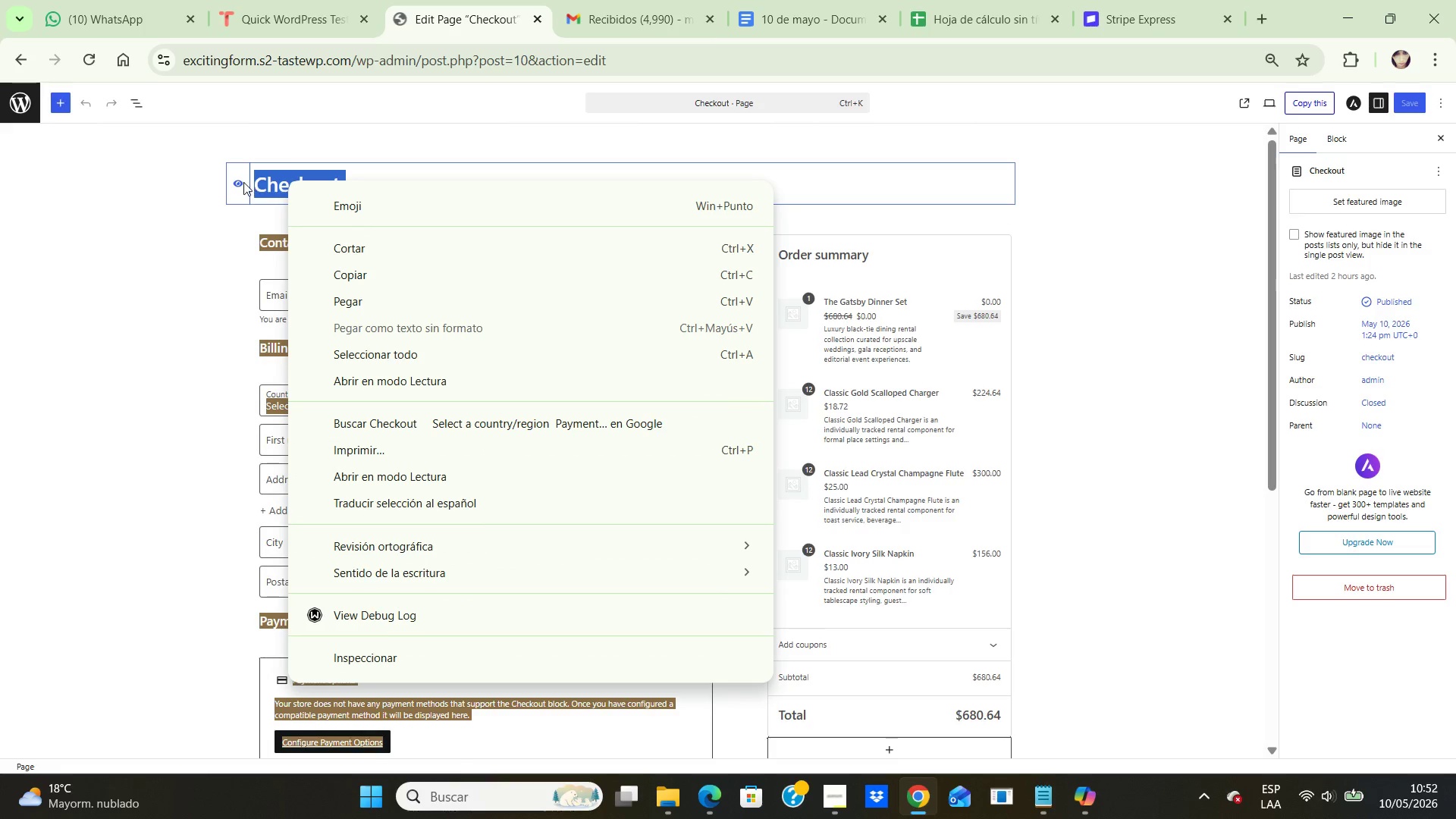 
left_click([237, 182])
 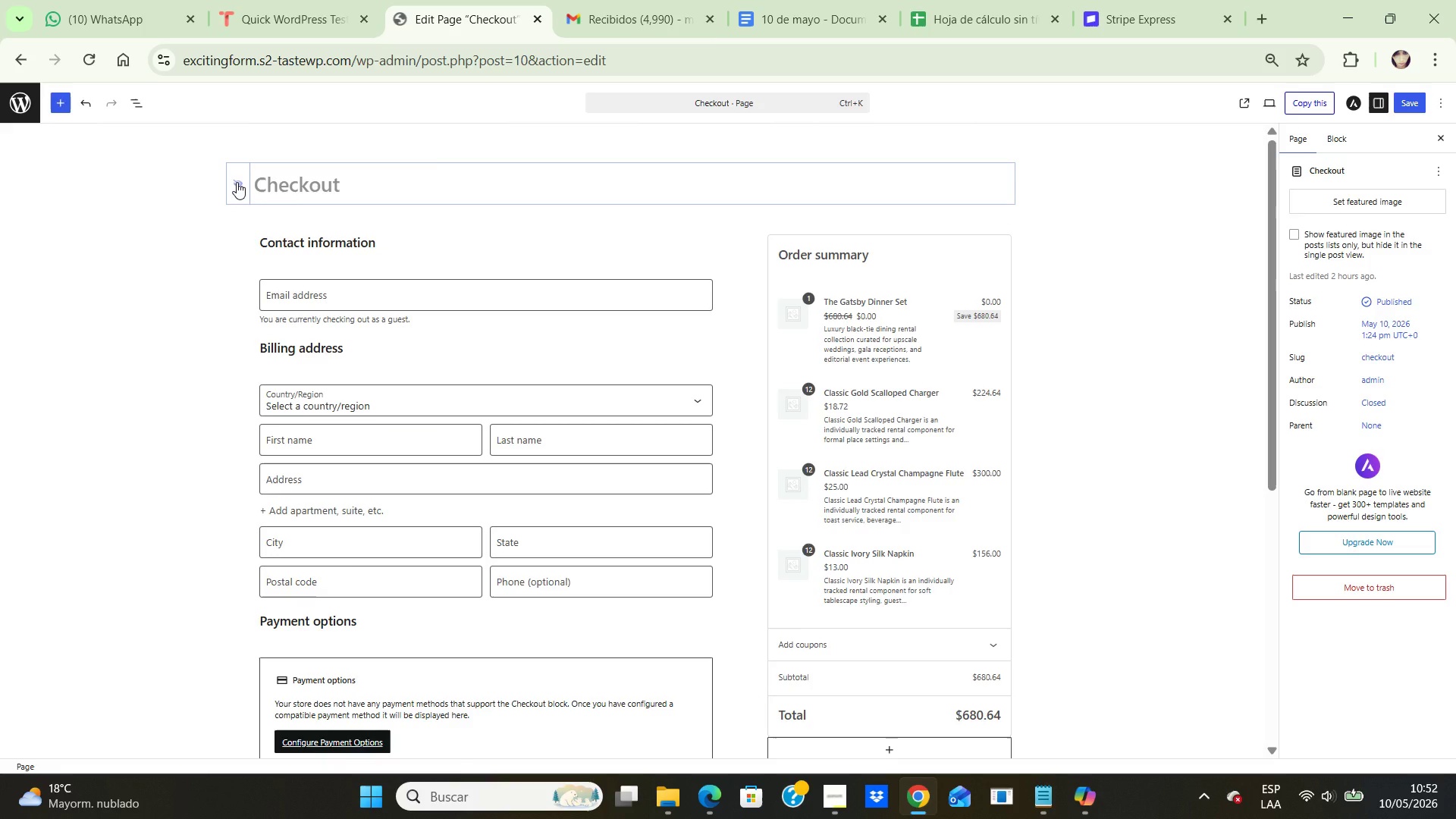 
left_click([237, 182])
 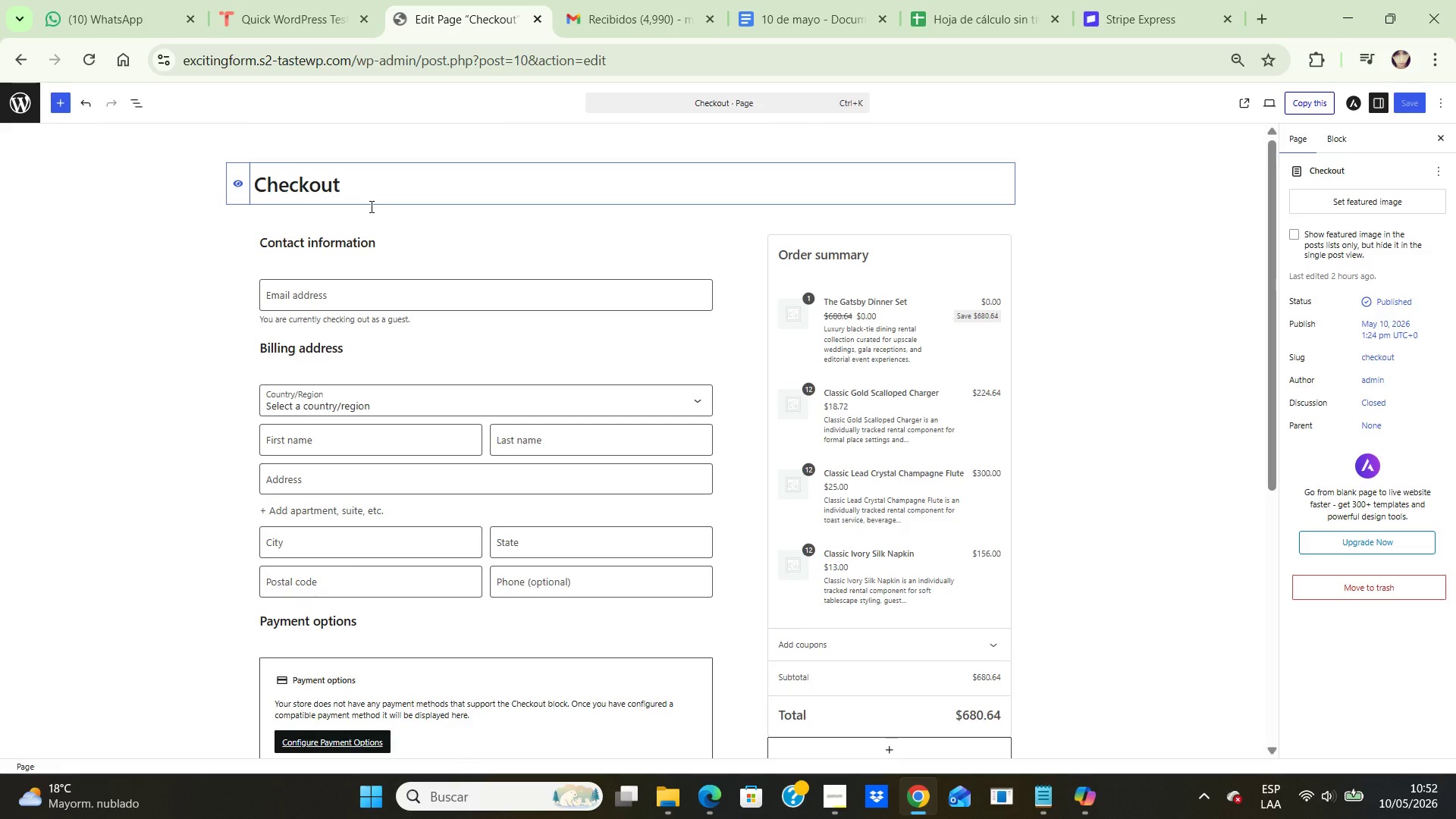 
wait(5.08)
 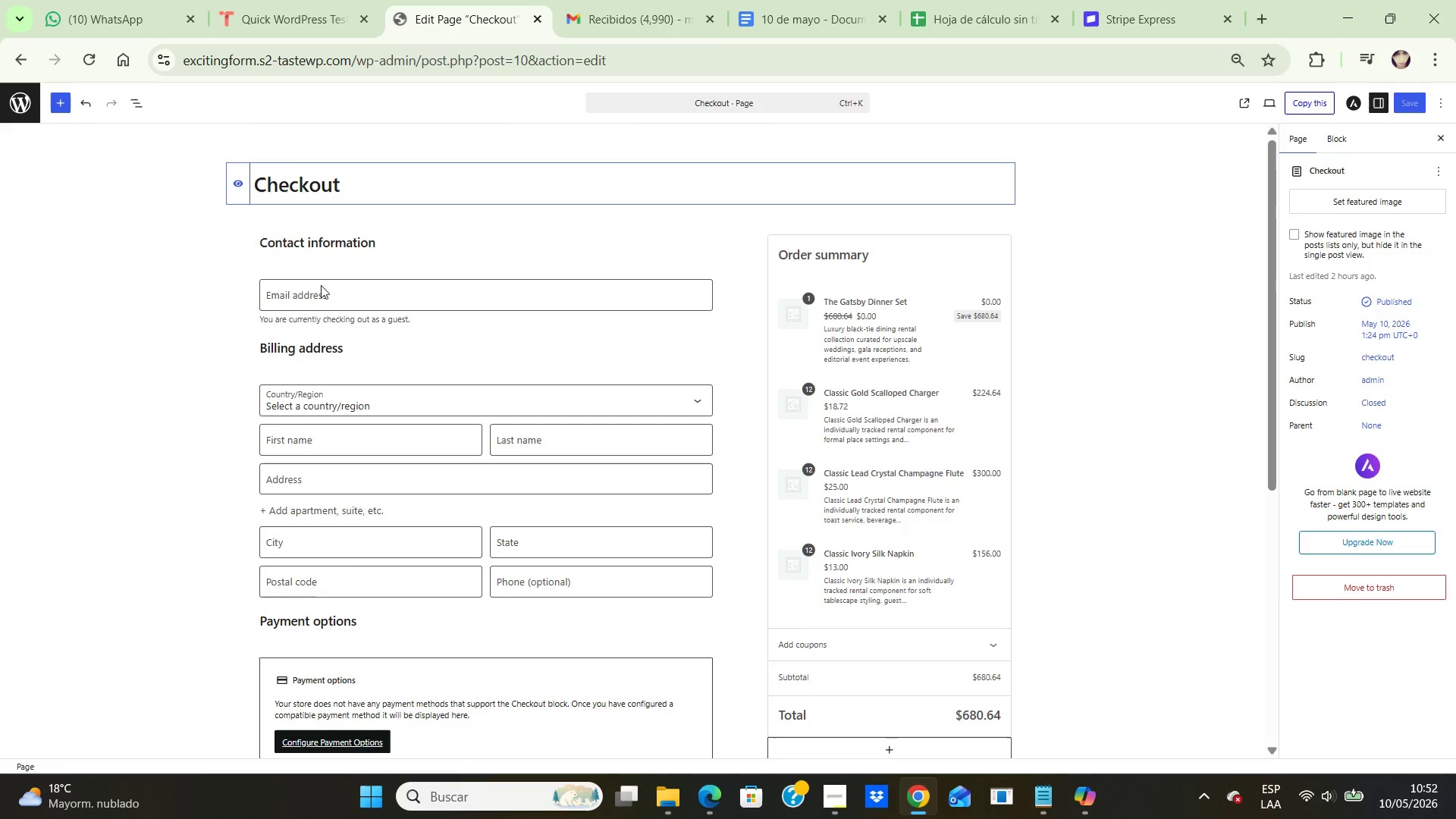 
left_click([375, 191])
 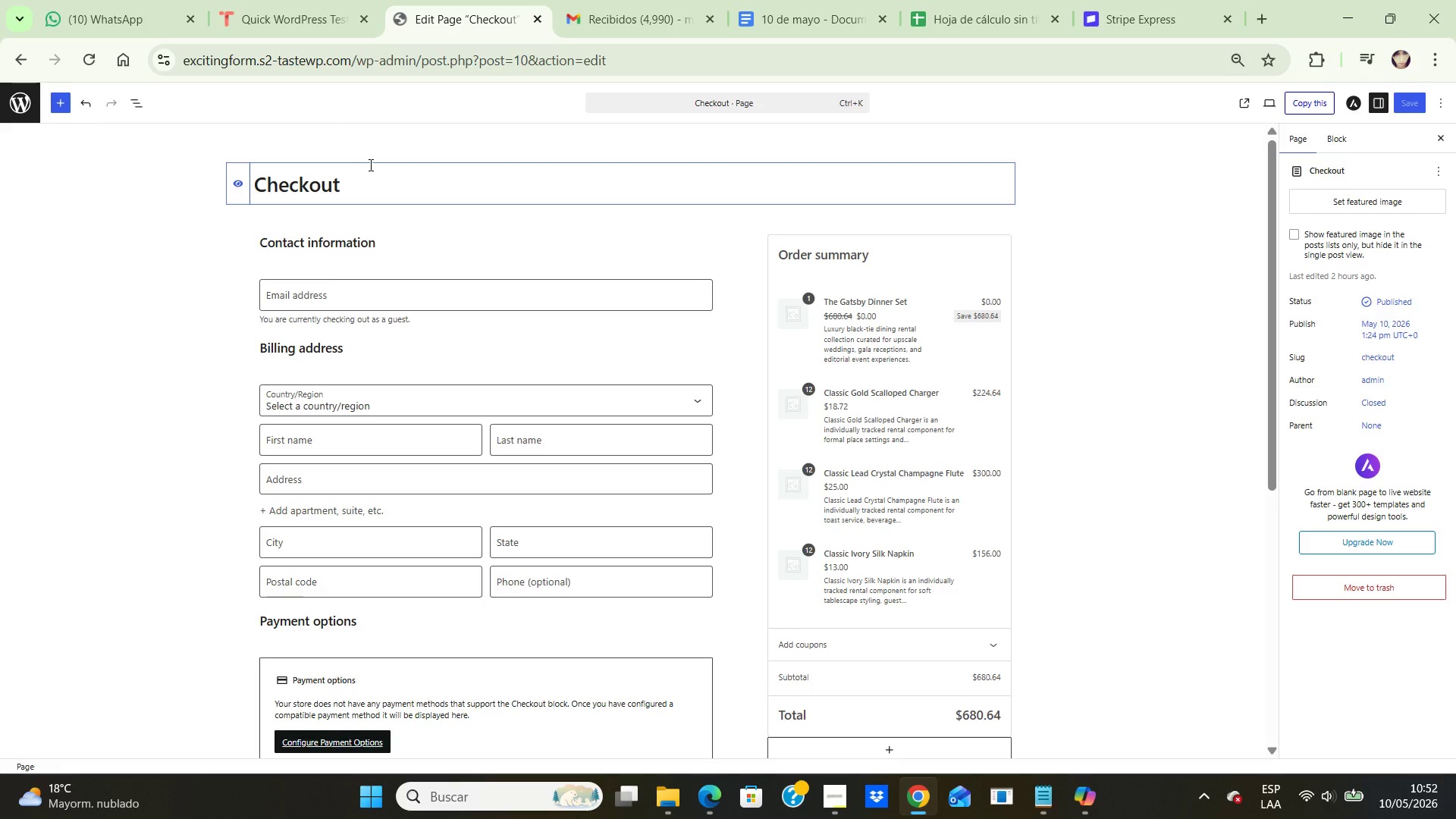 
hold_key(key=Backspace, duration=1.06)
 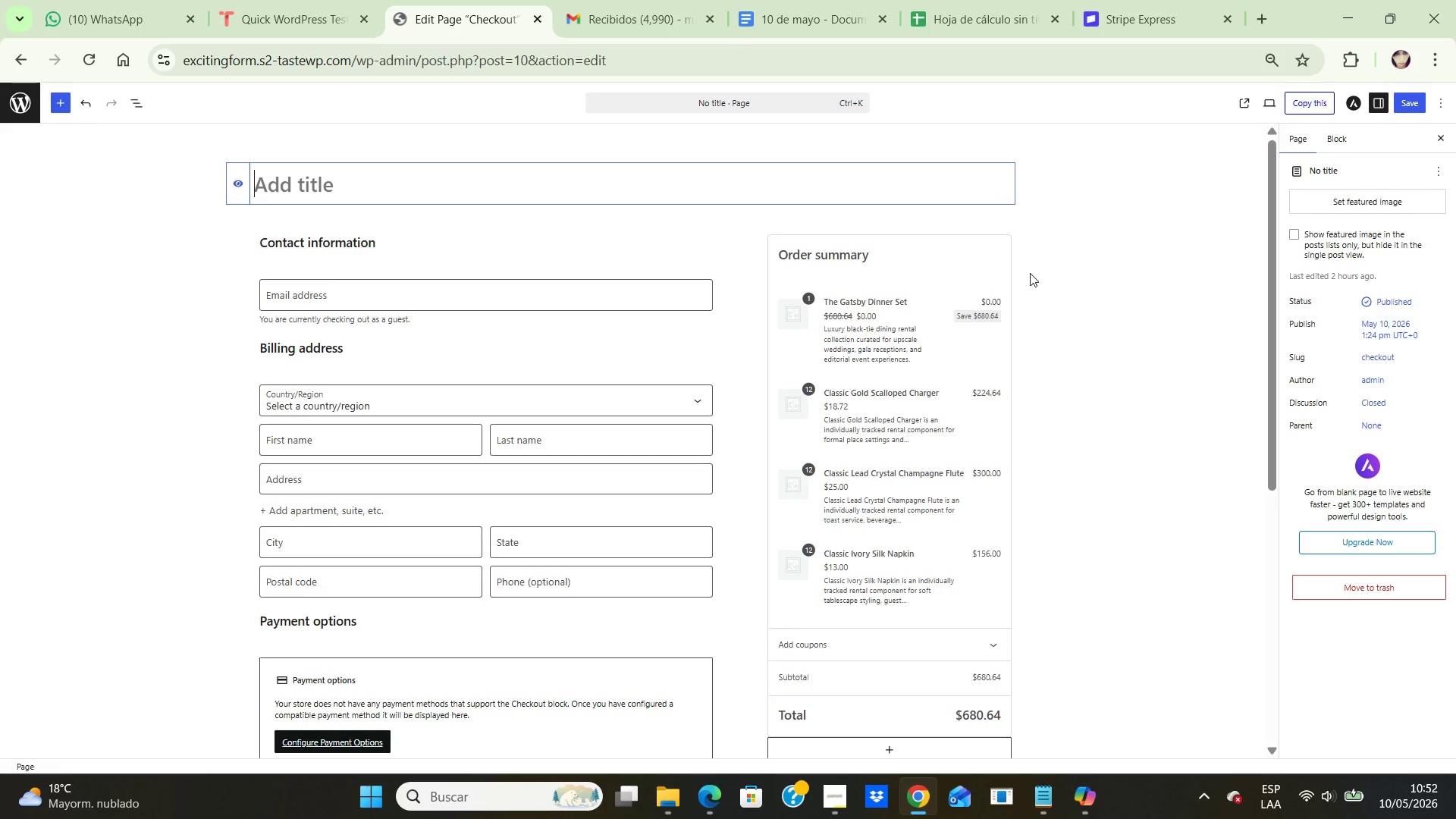 
left_click([1033, 273])
 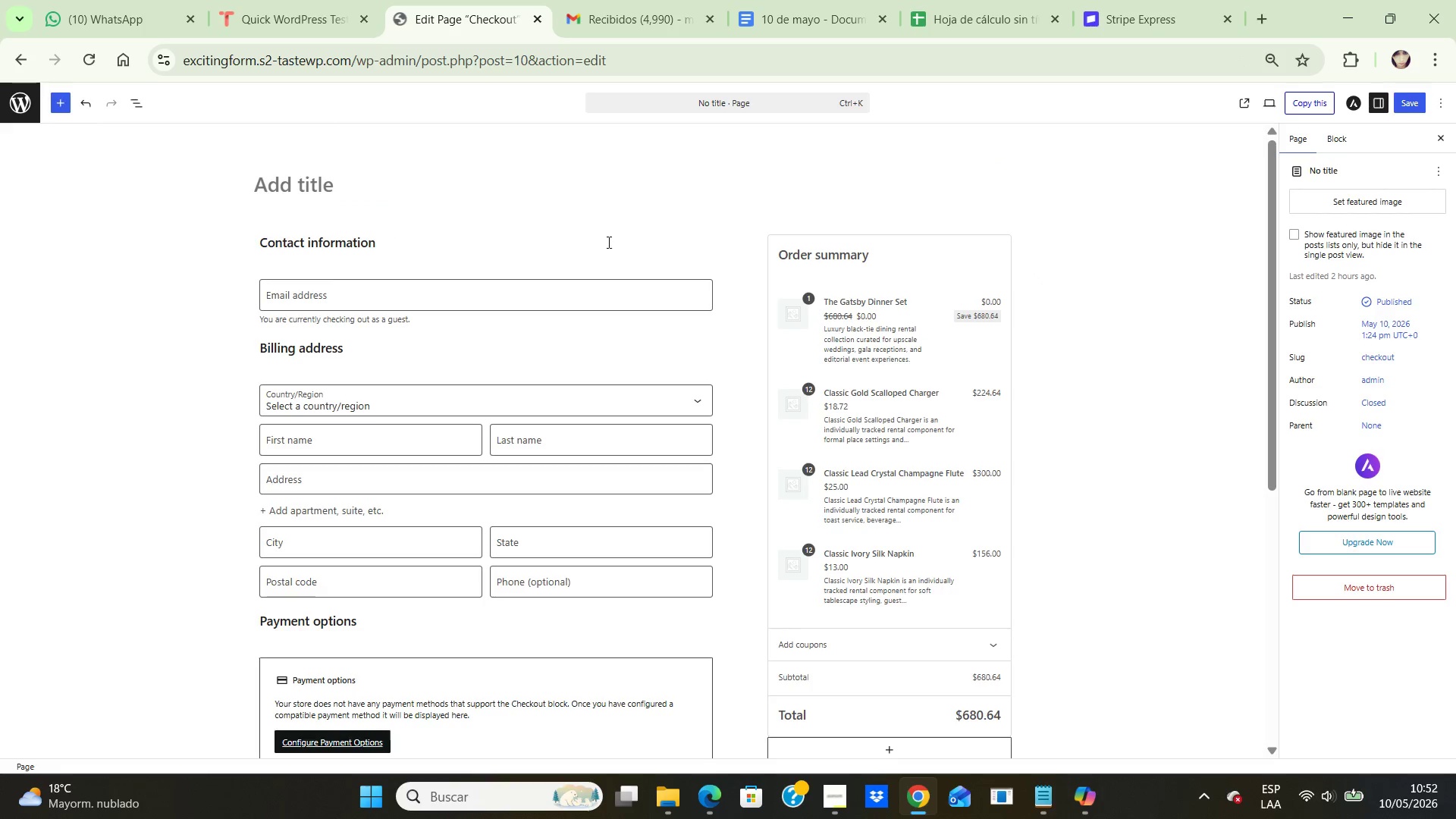 
left_click([632, 240])
 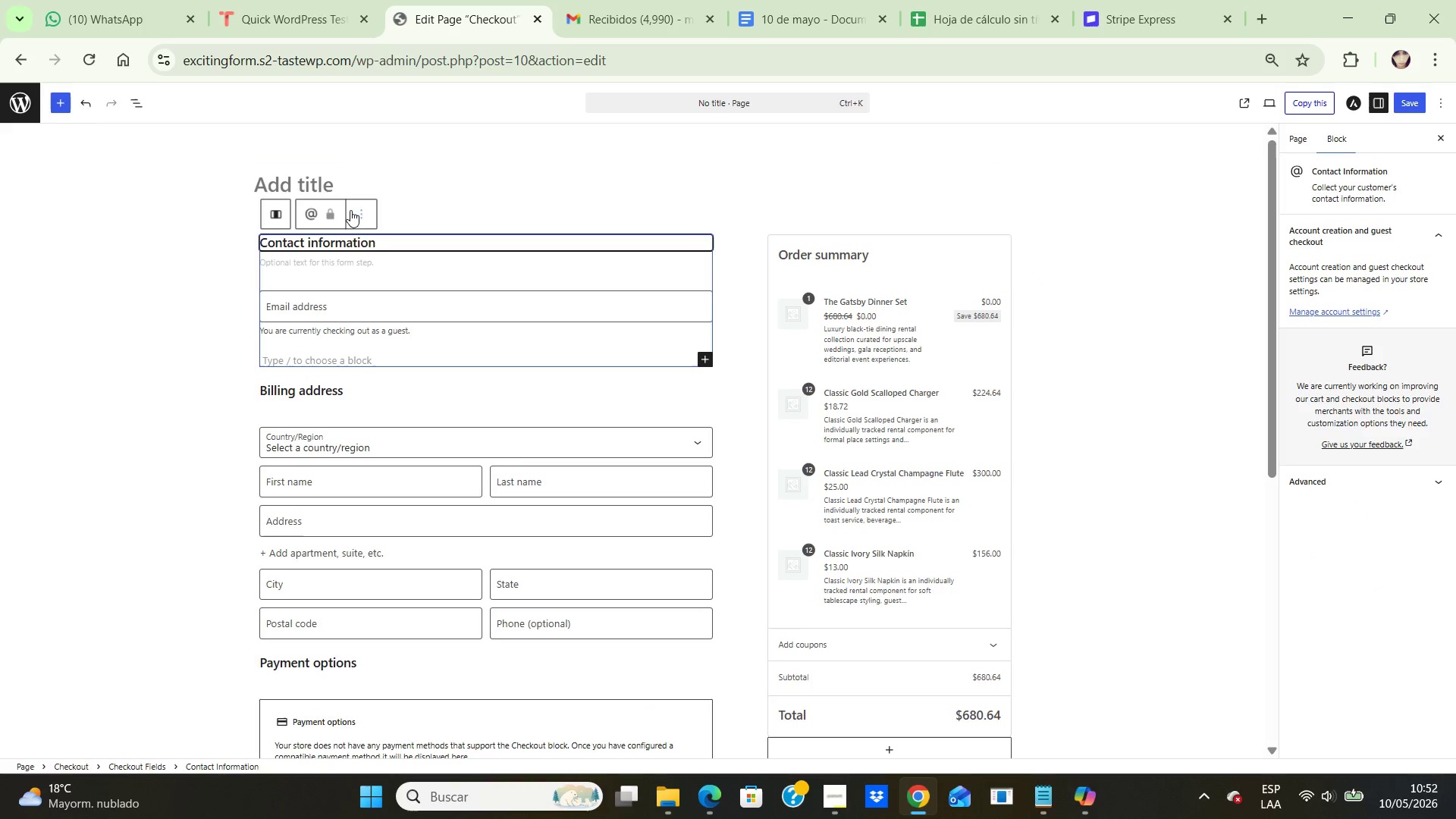 
left_click([359, 210])
 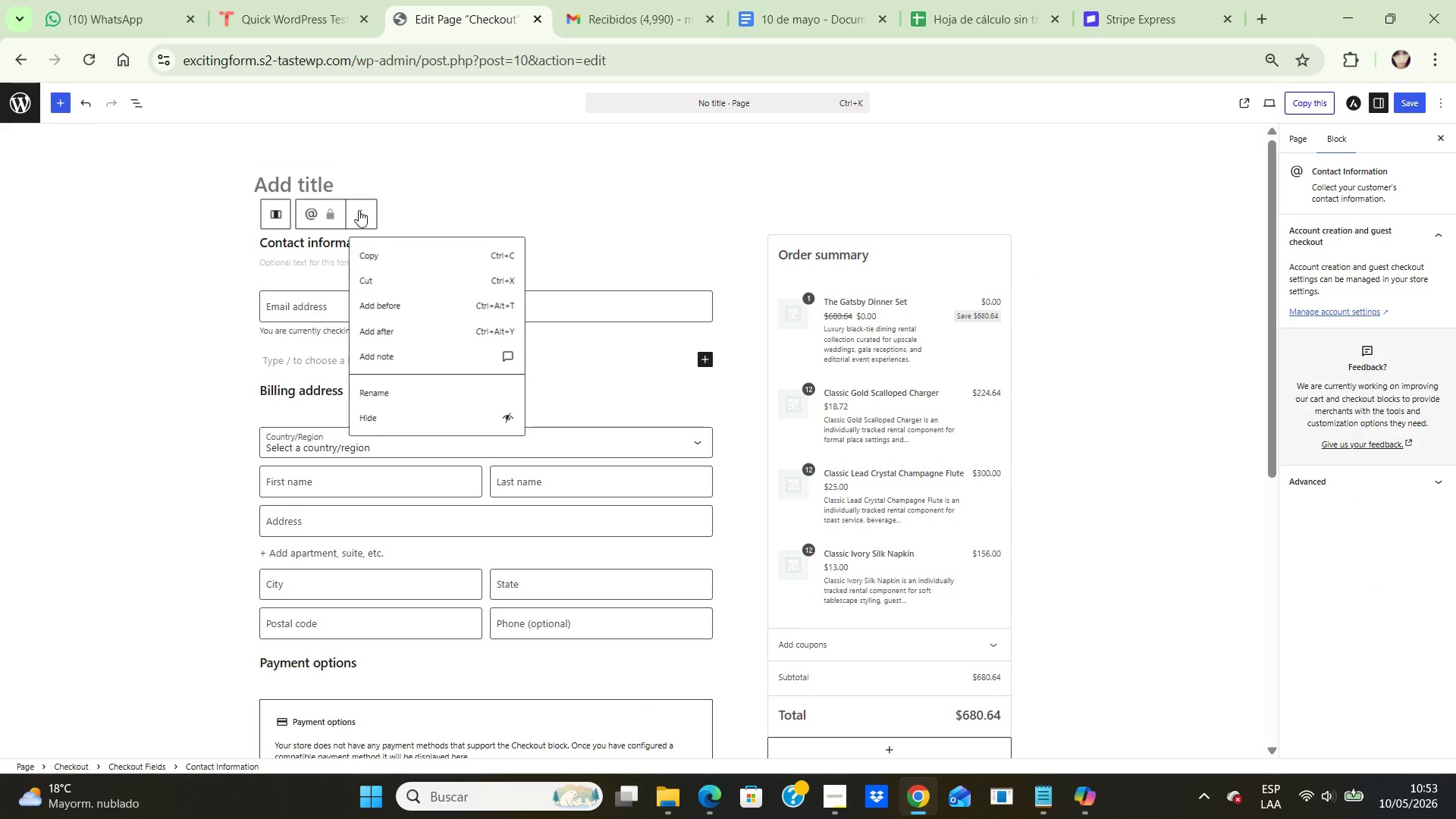 
left_click([450, 200])
 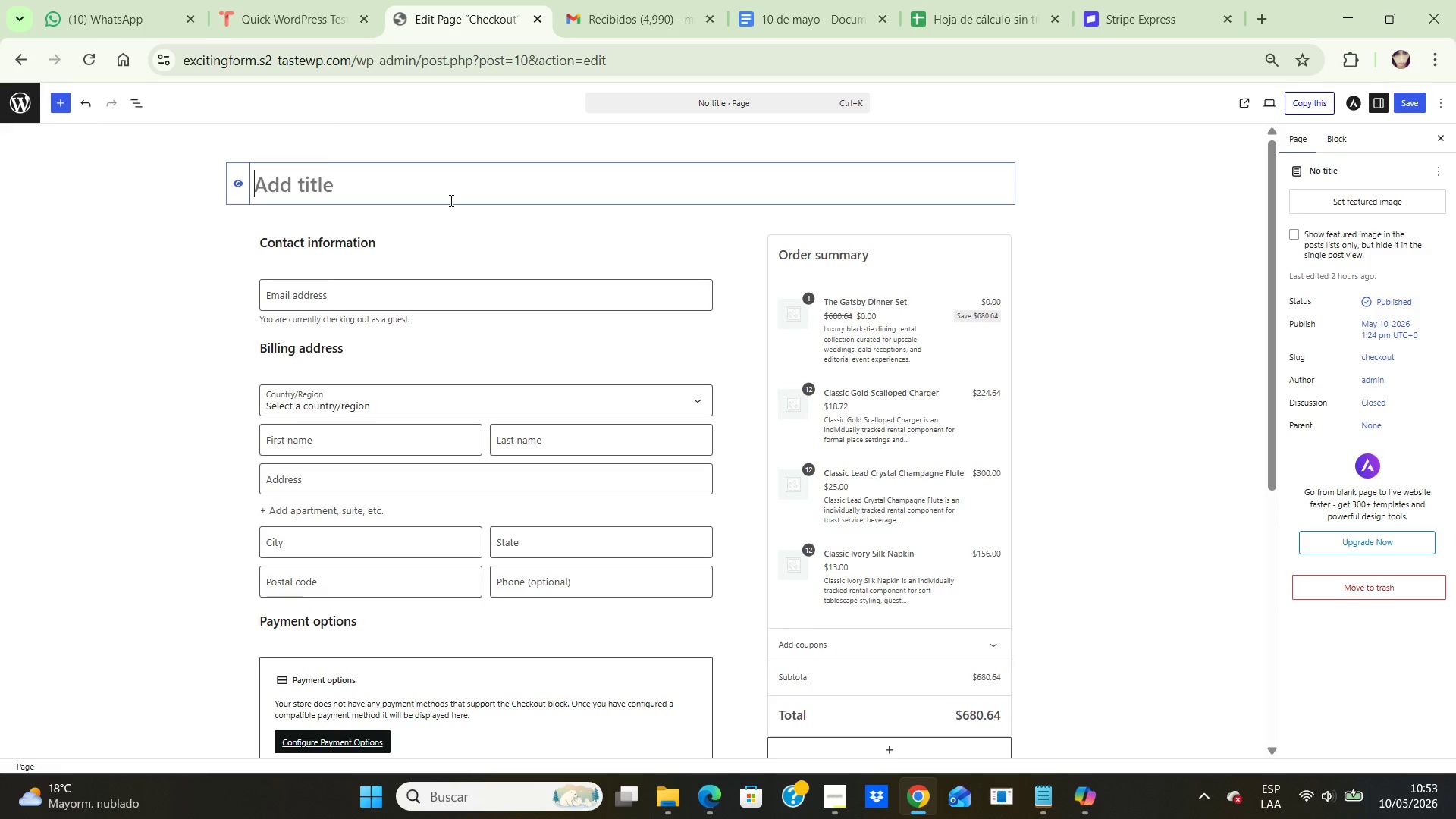 
double_click([422, 187])
 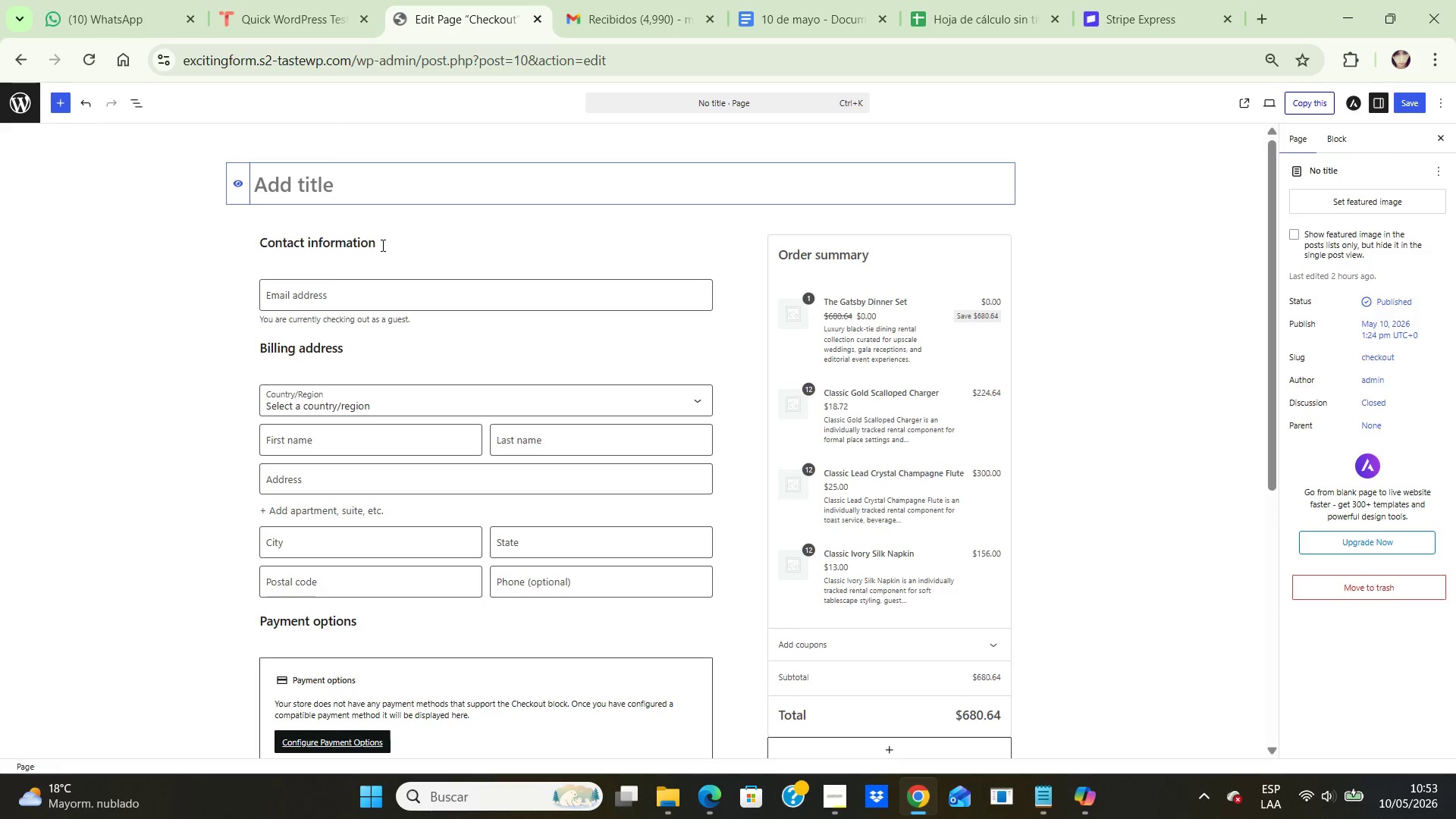 
double_click([381, 245])
 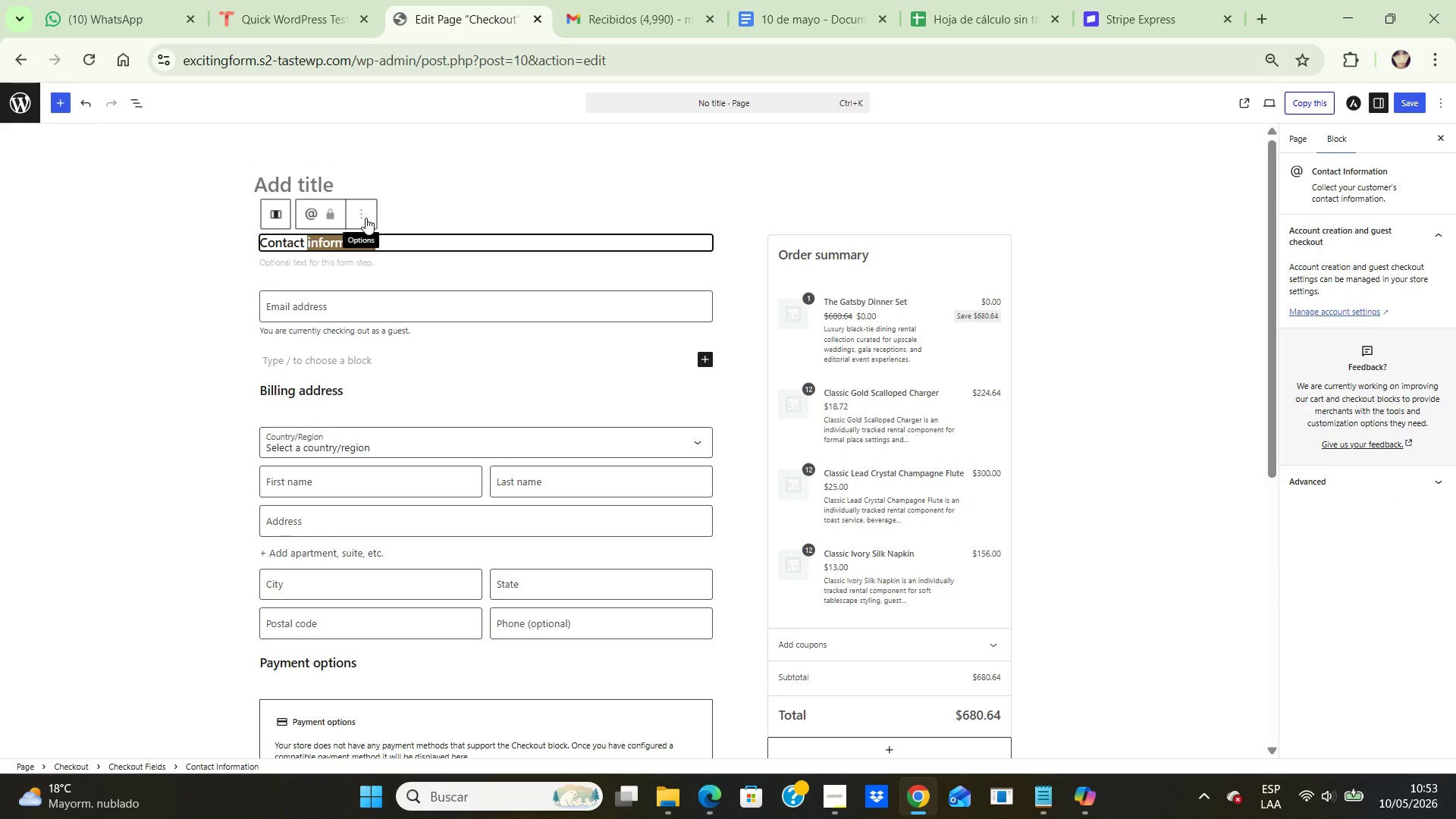 
wait(5.81)
 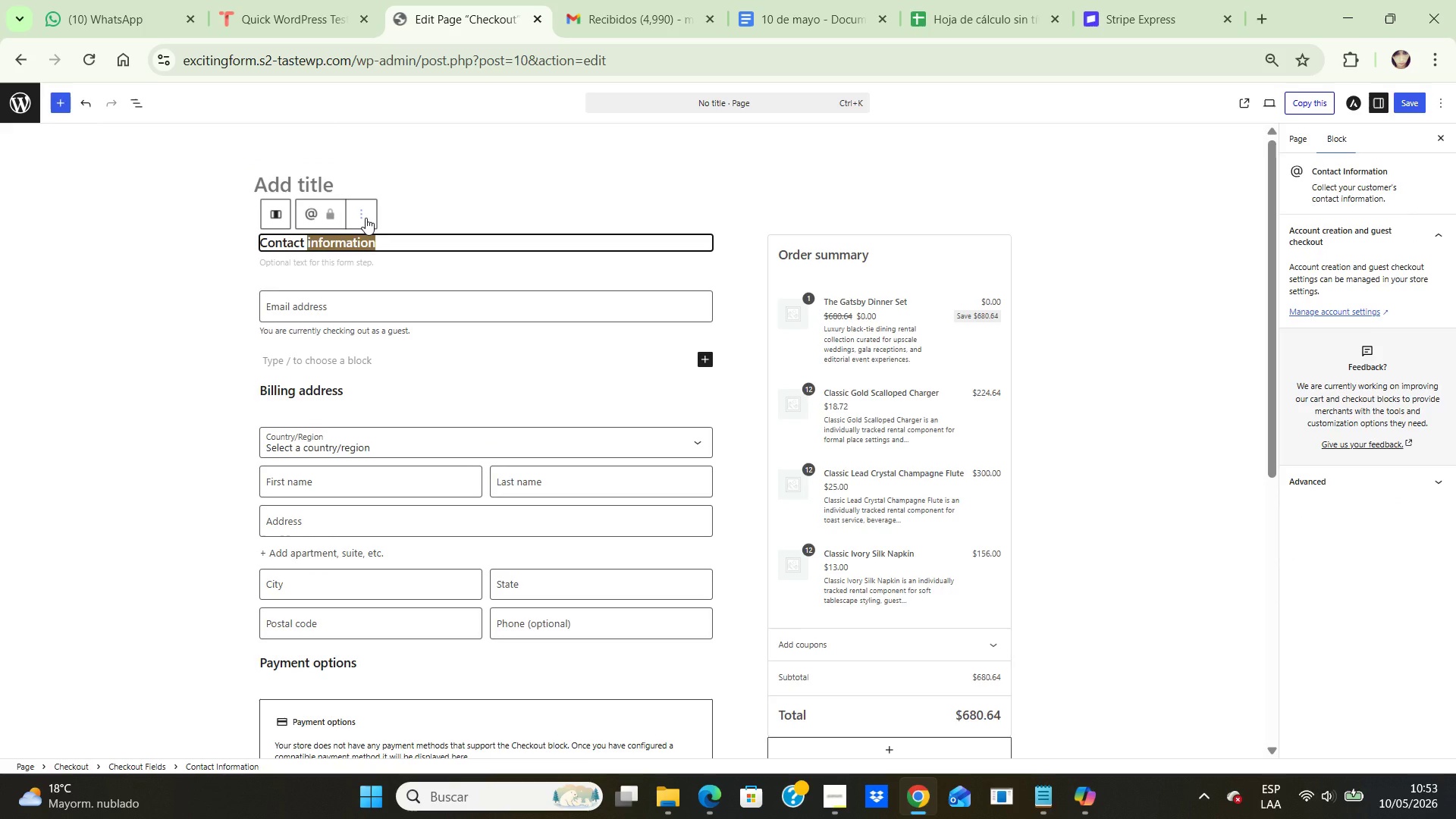 
left_click([366, 218])
 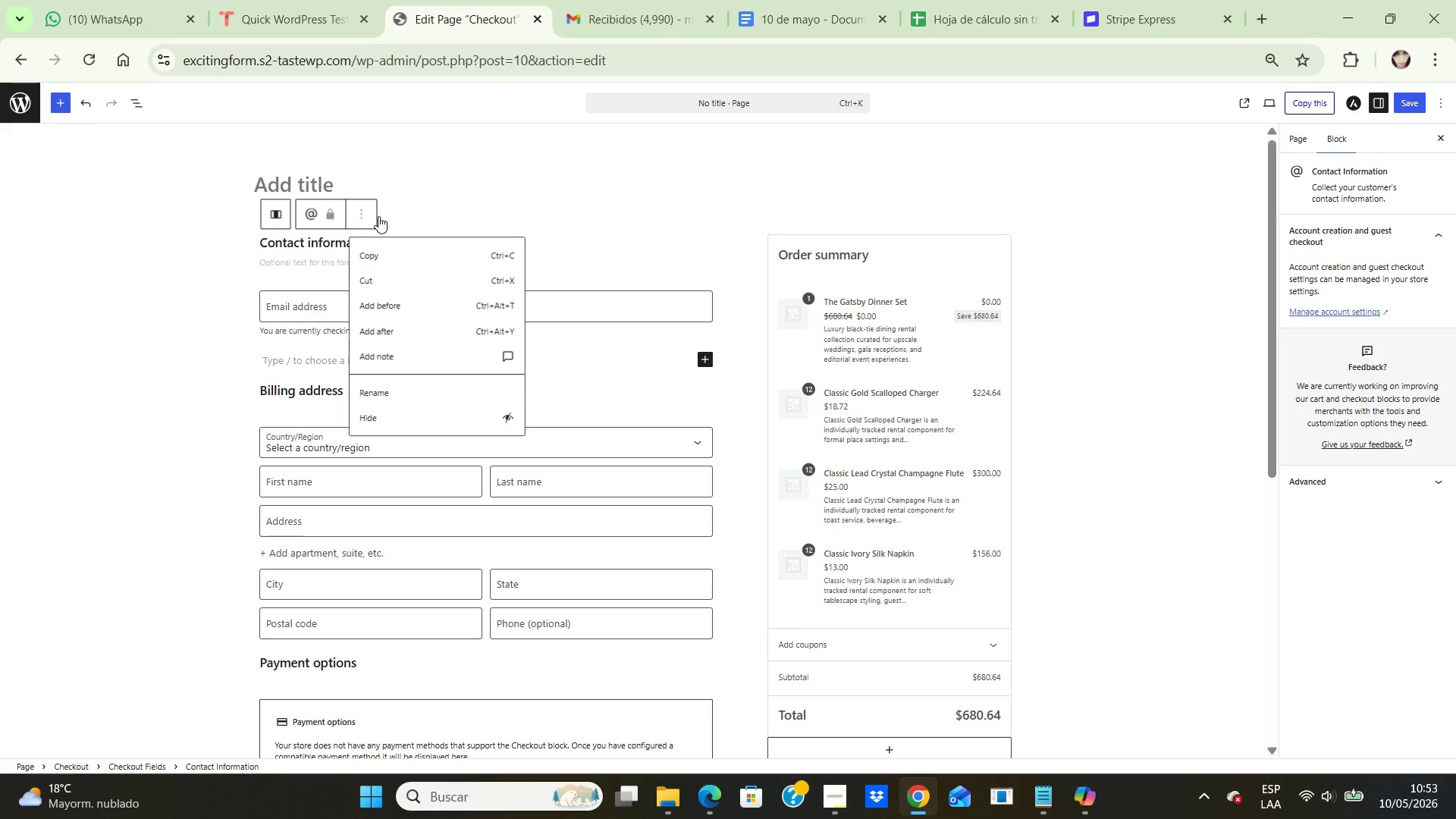 
left_click([457, 203])
 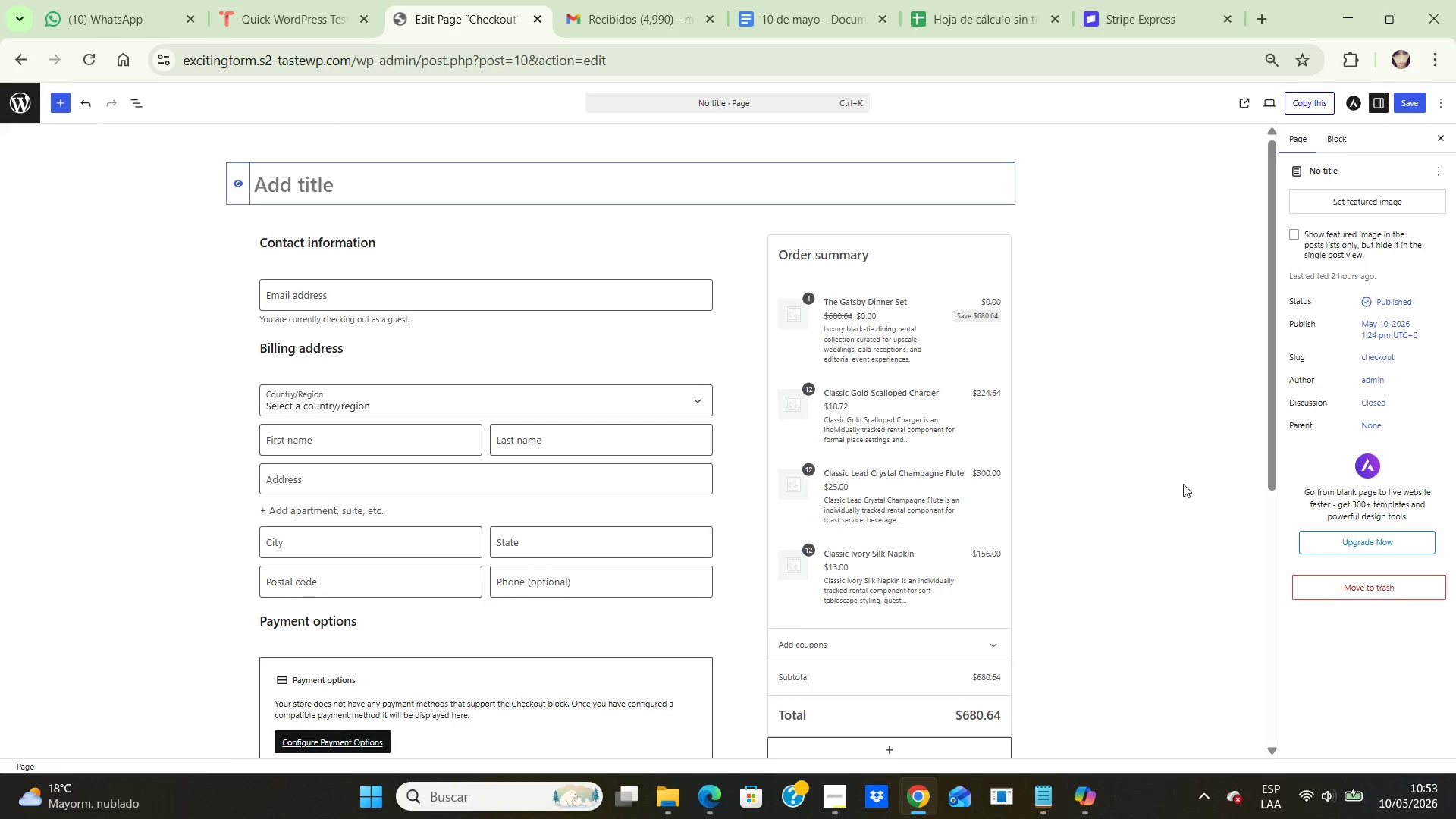 
left_click([1185, 538])
 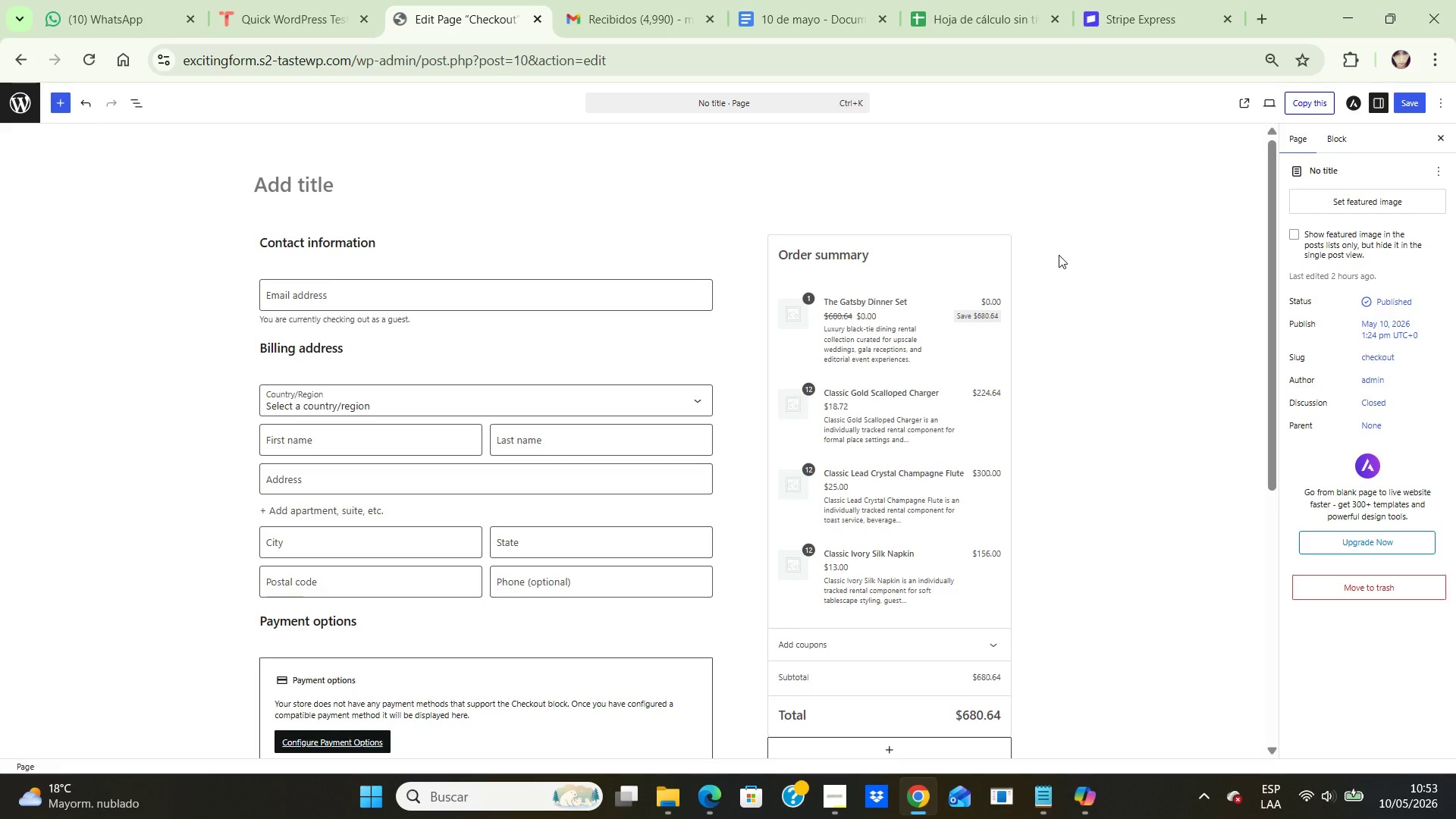 
wait(34.91)
 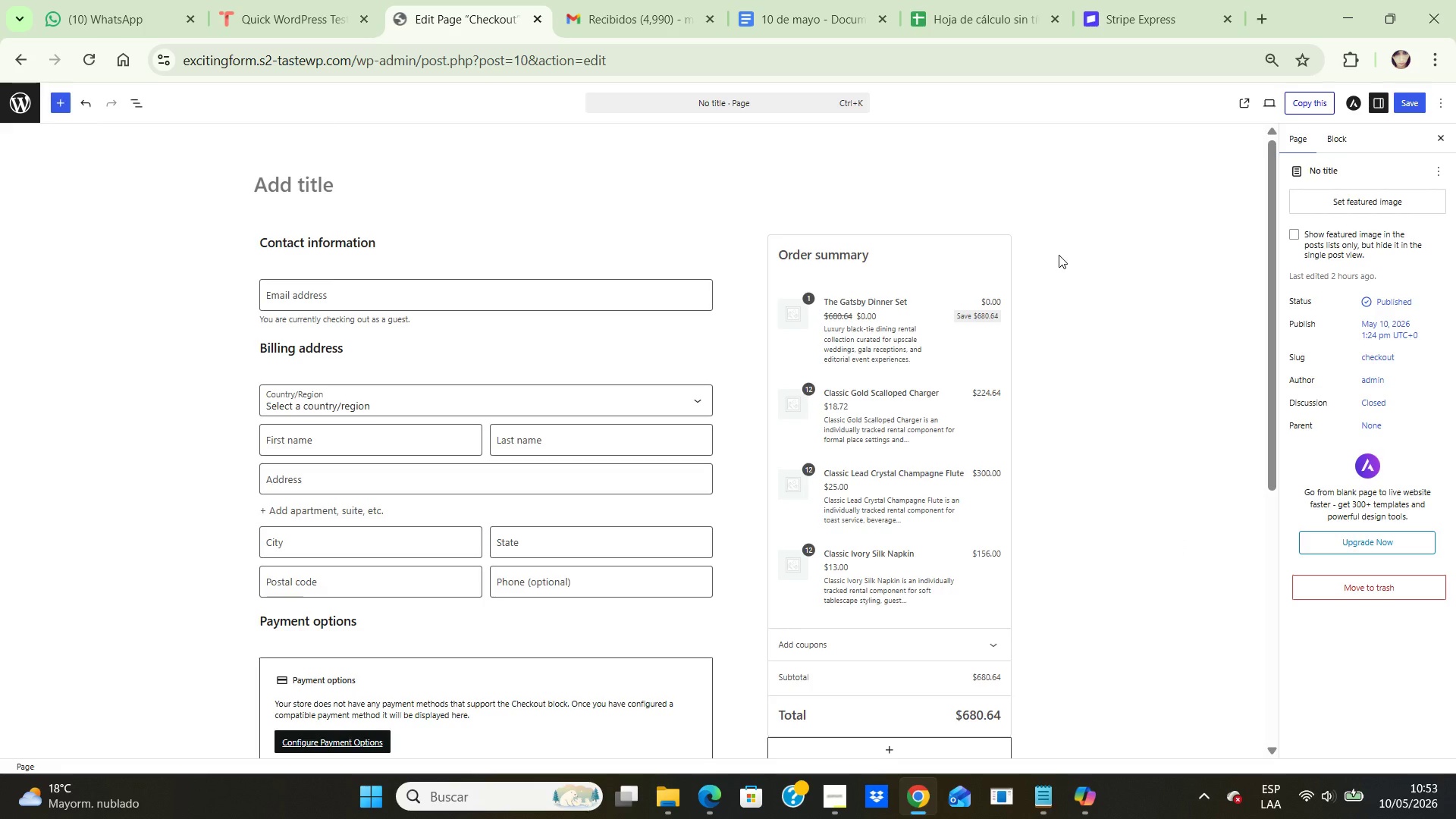 
double_click([303, 325])
 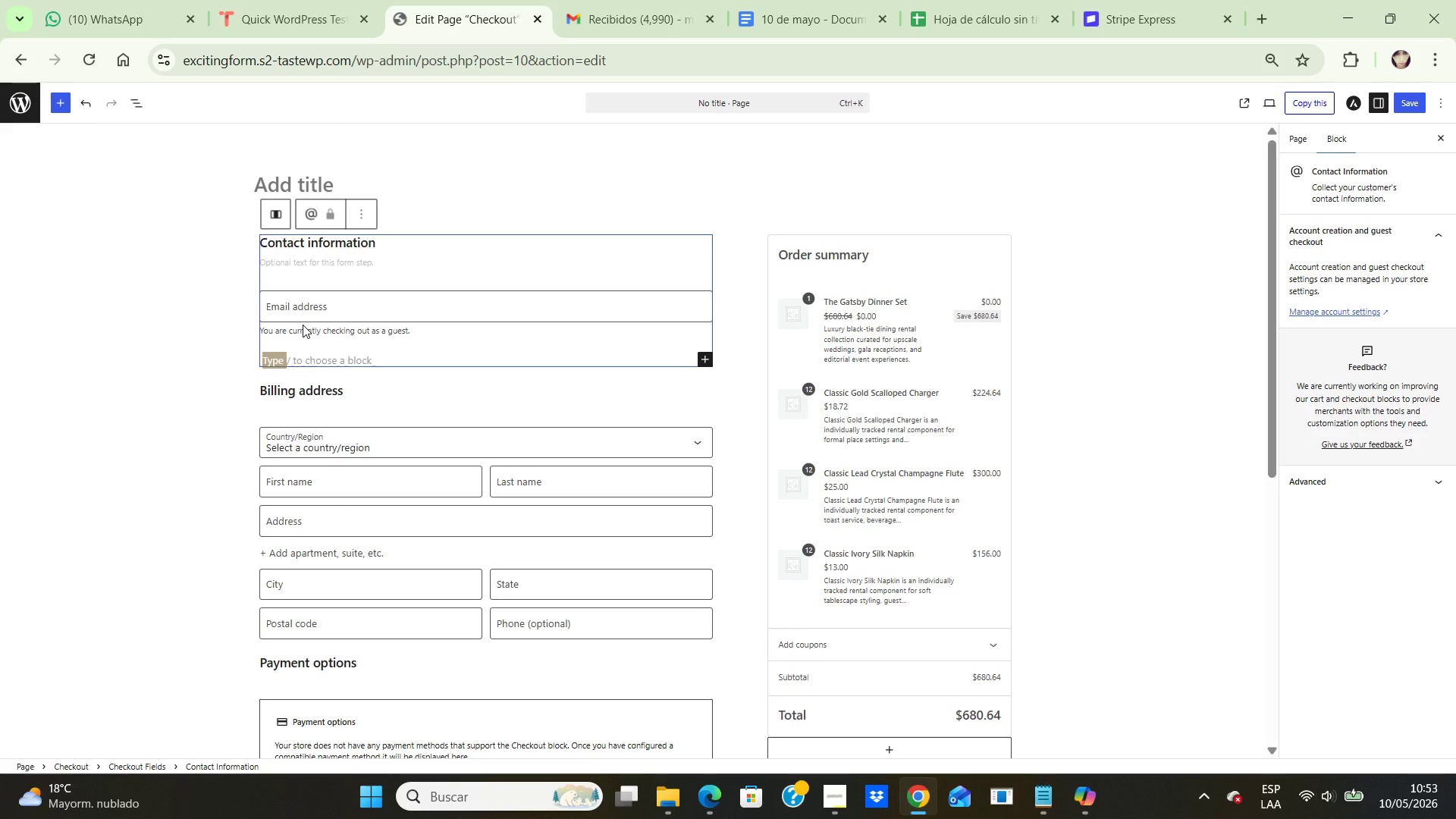 
wait(6.11)
 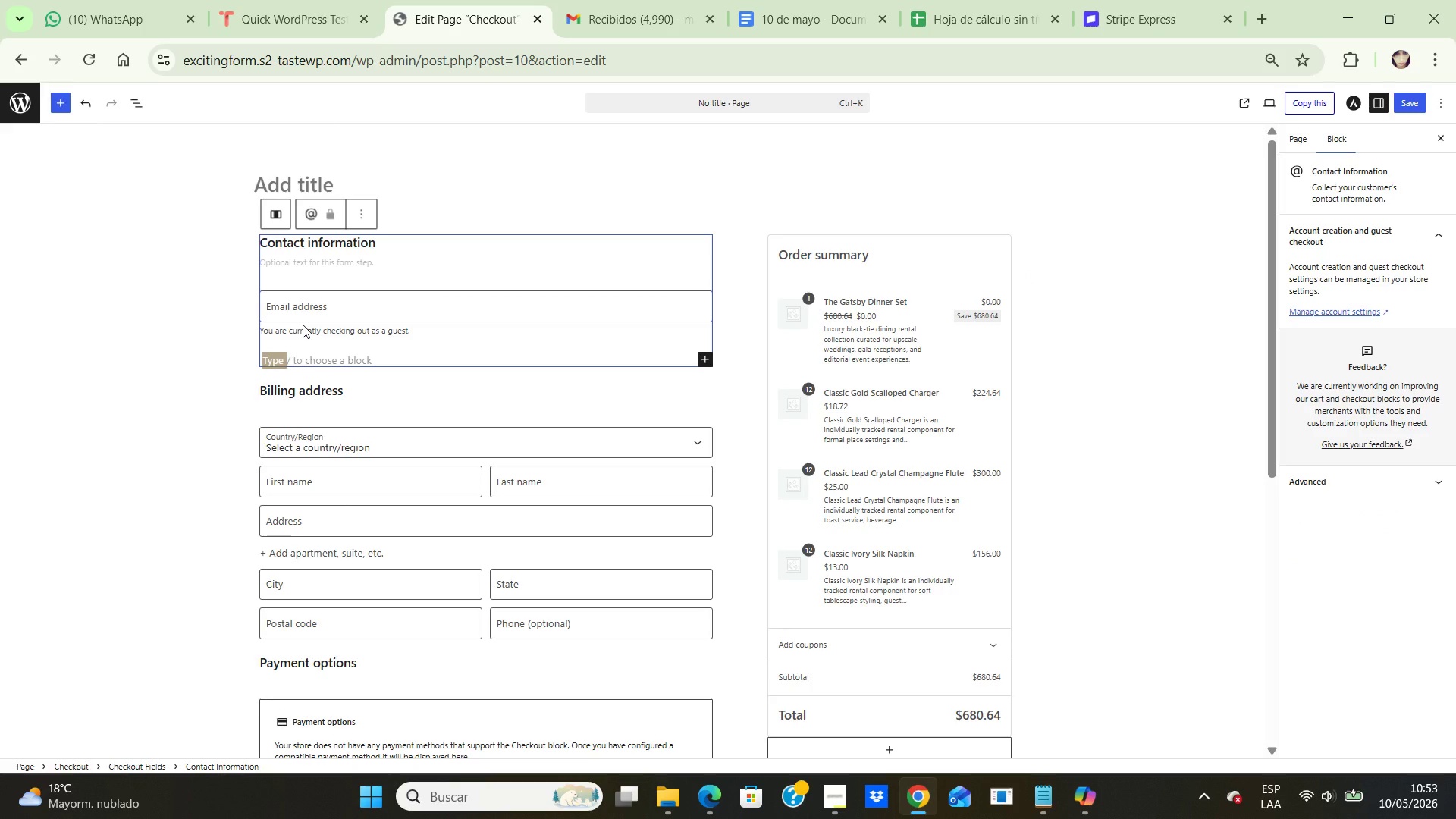 
left_click([368, 205])
 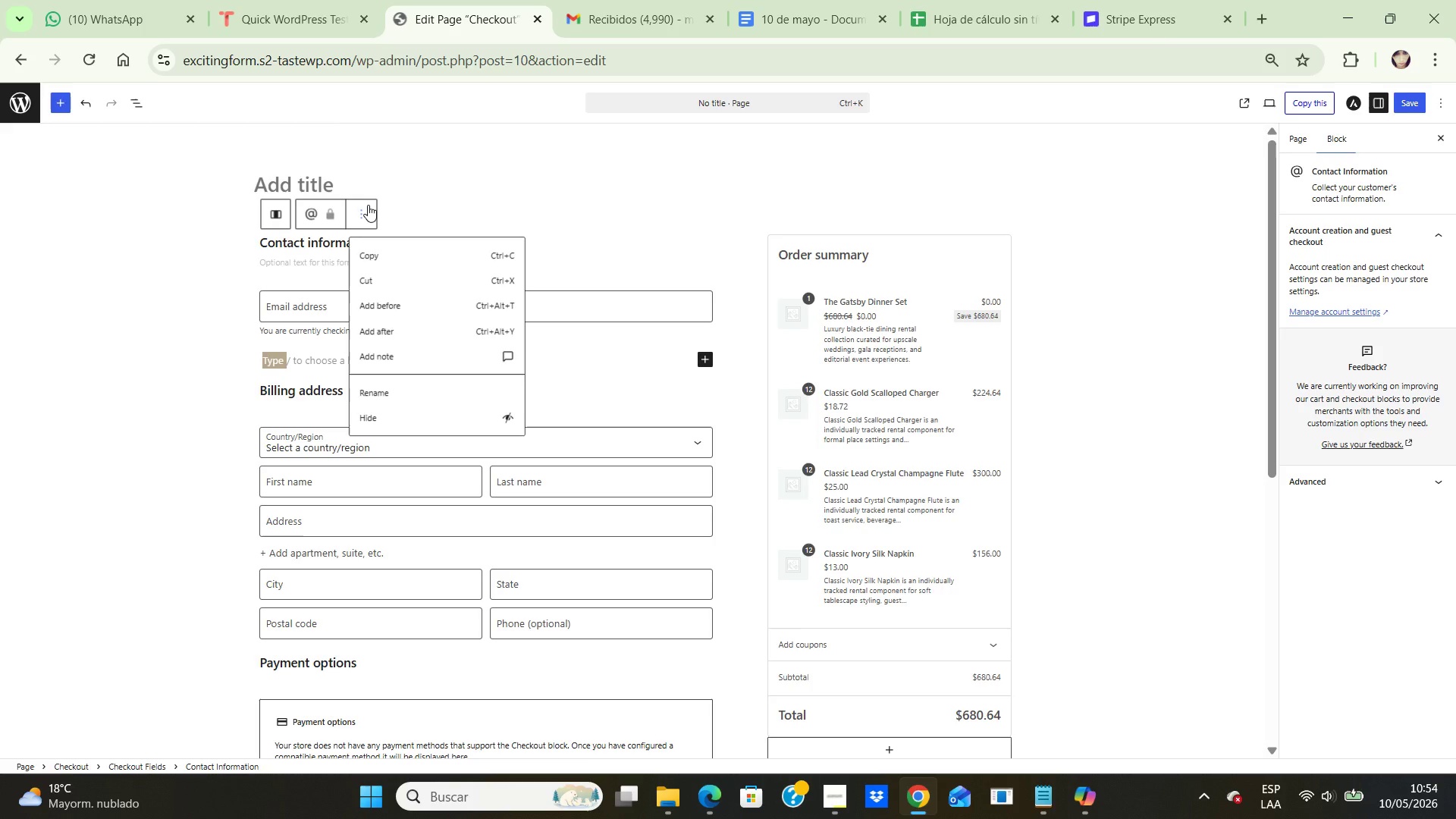 
wait(36.38)
 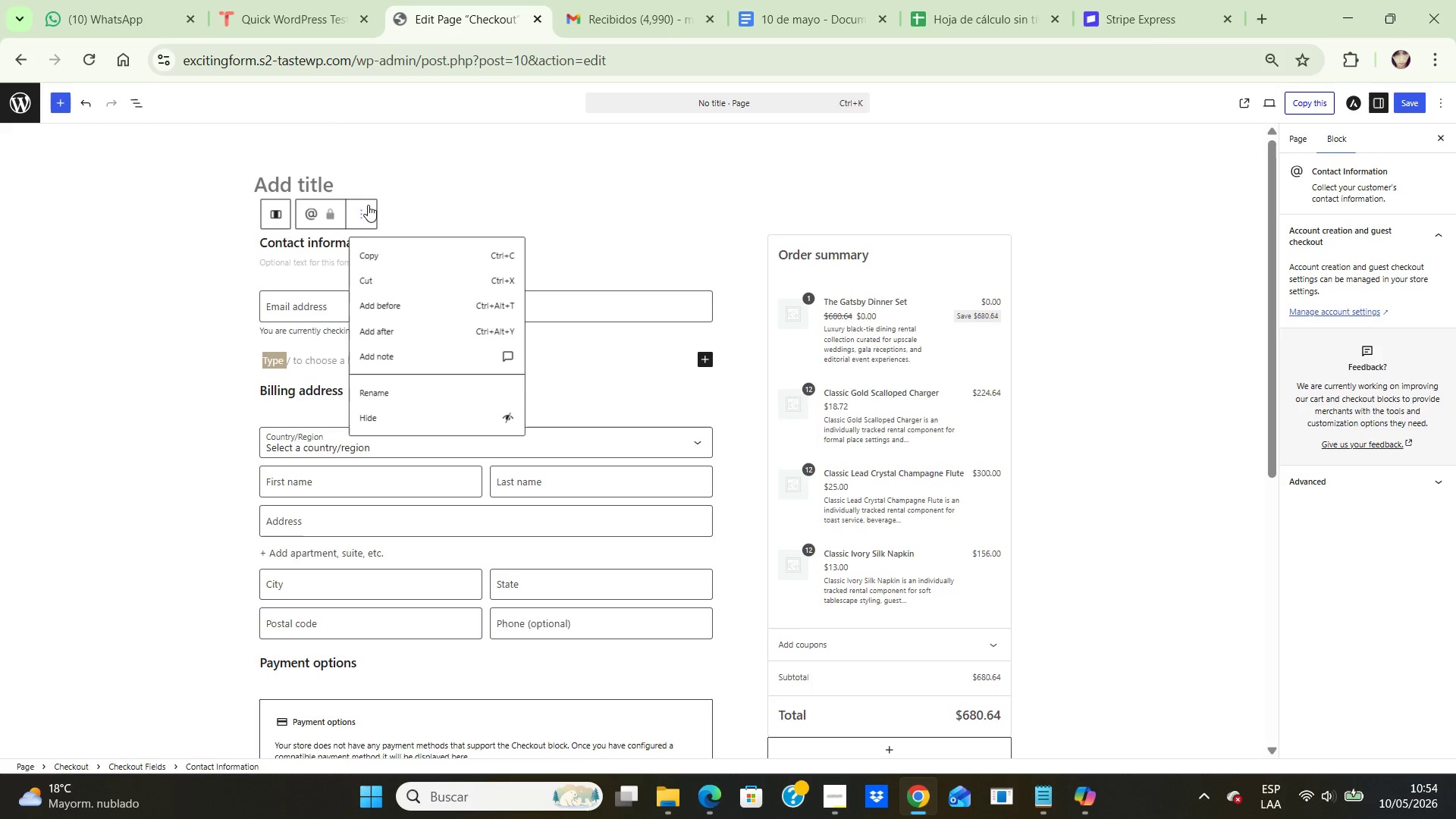 
left_click([592, 400])
 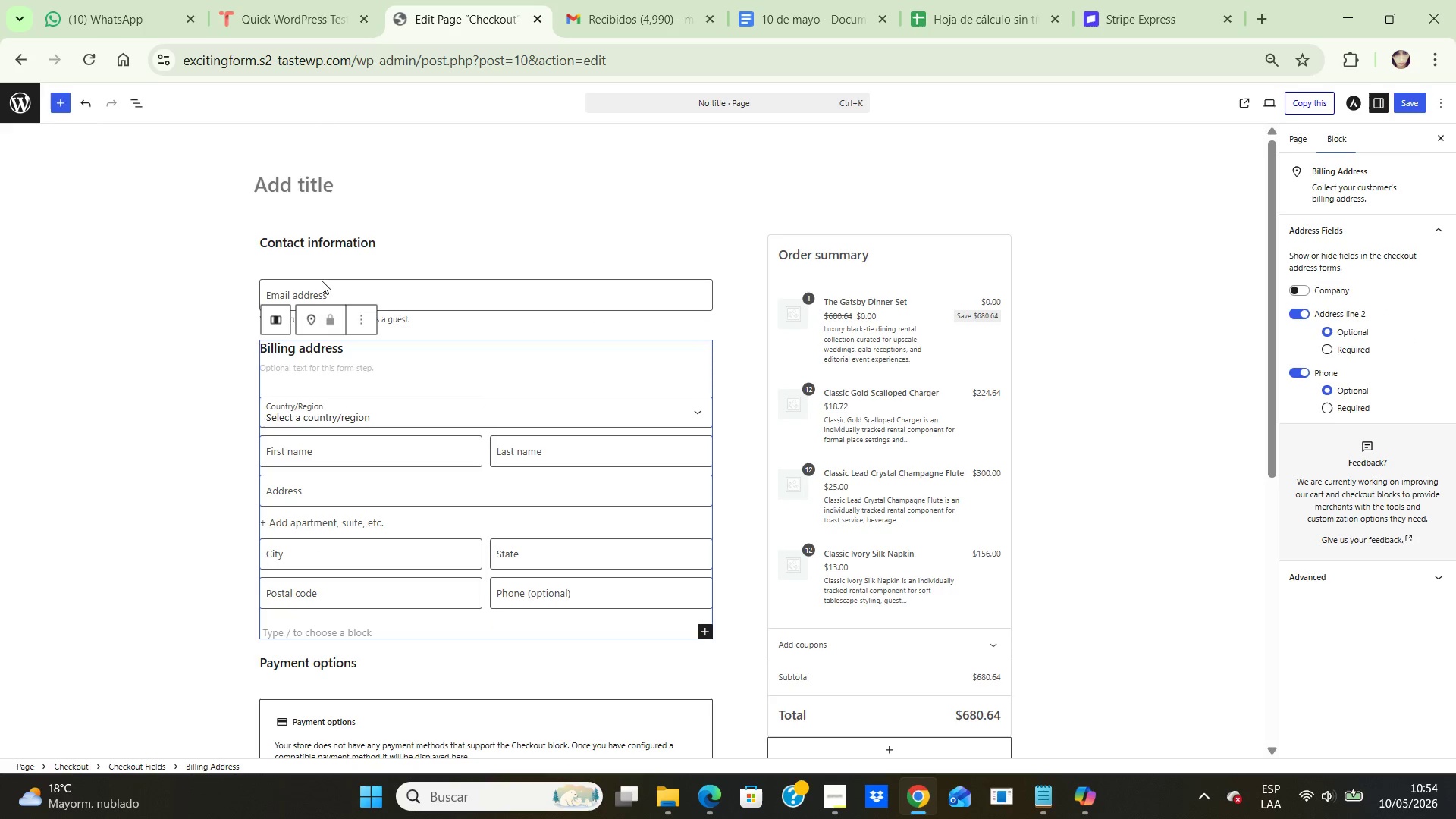 
left_click([359, 325])
 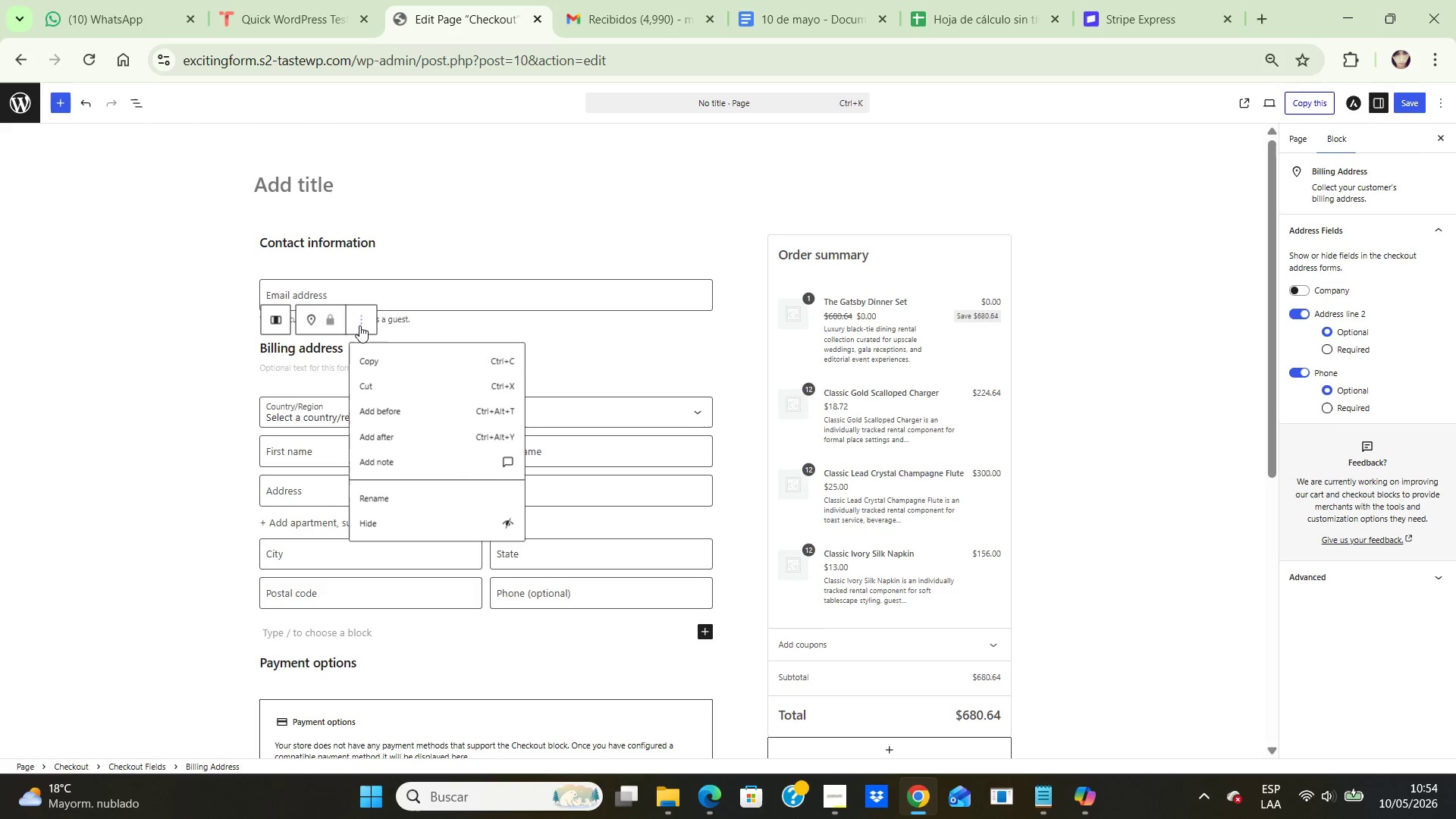 
left_click([359, 325])
 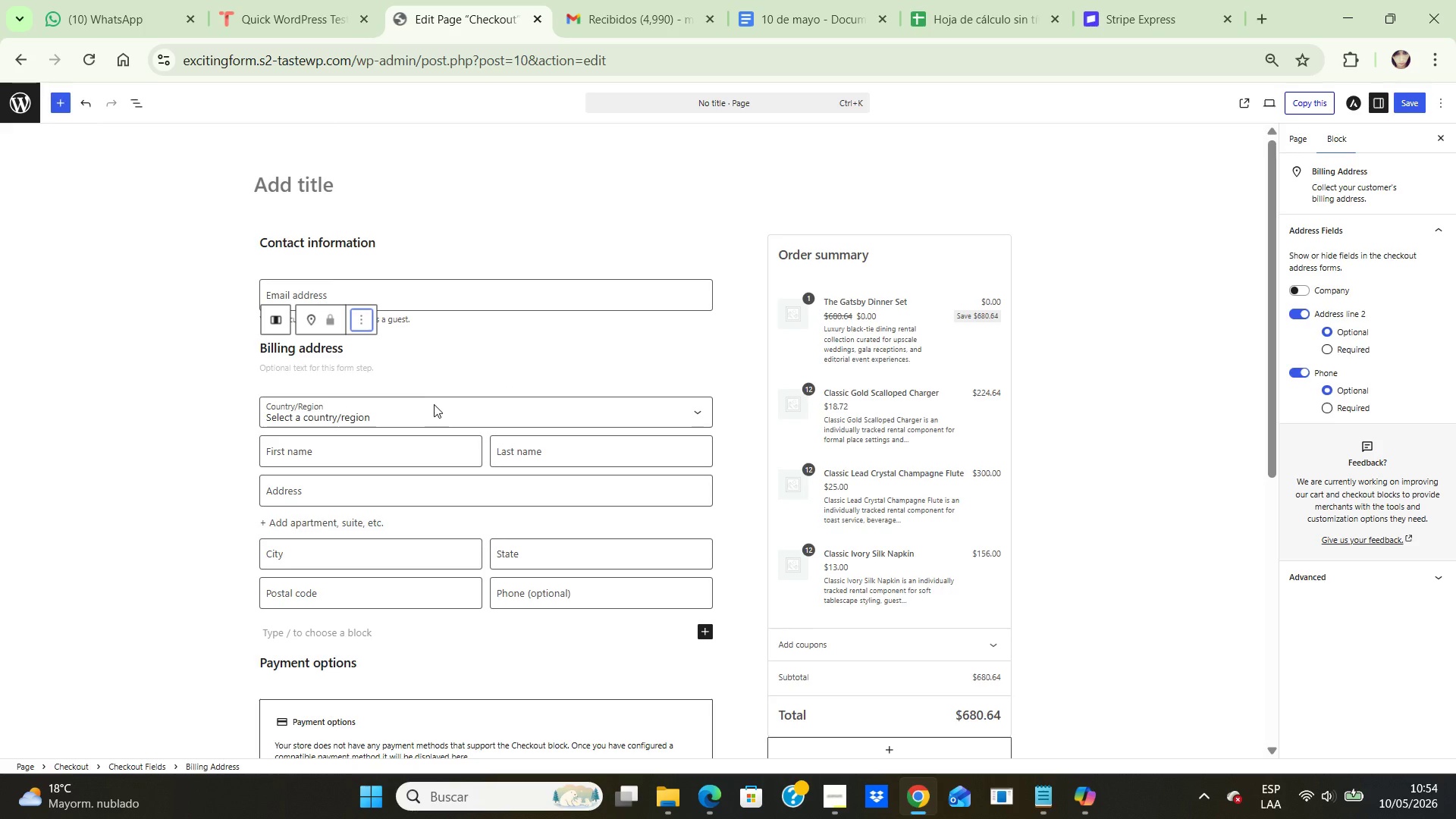 
wait(5.23)
 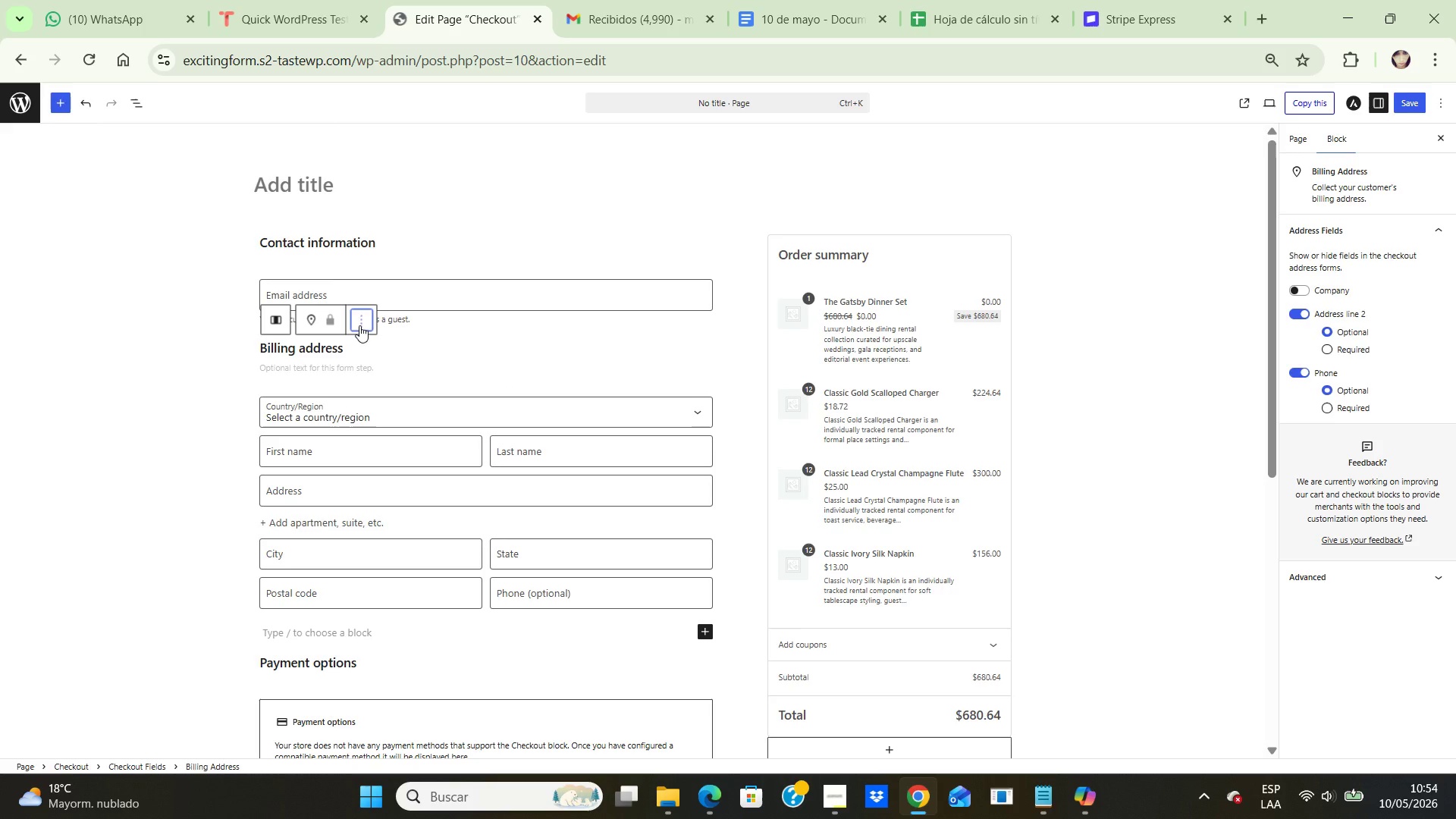 
double_click([441, 420])
 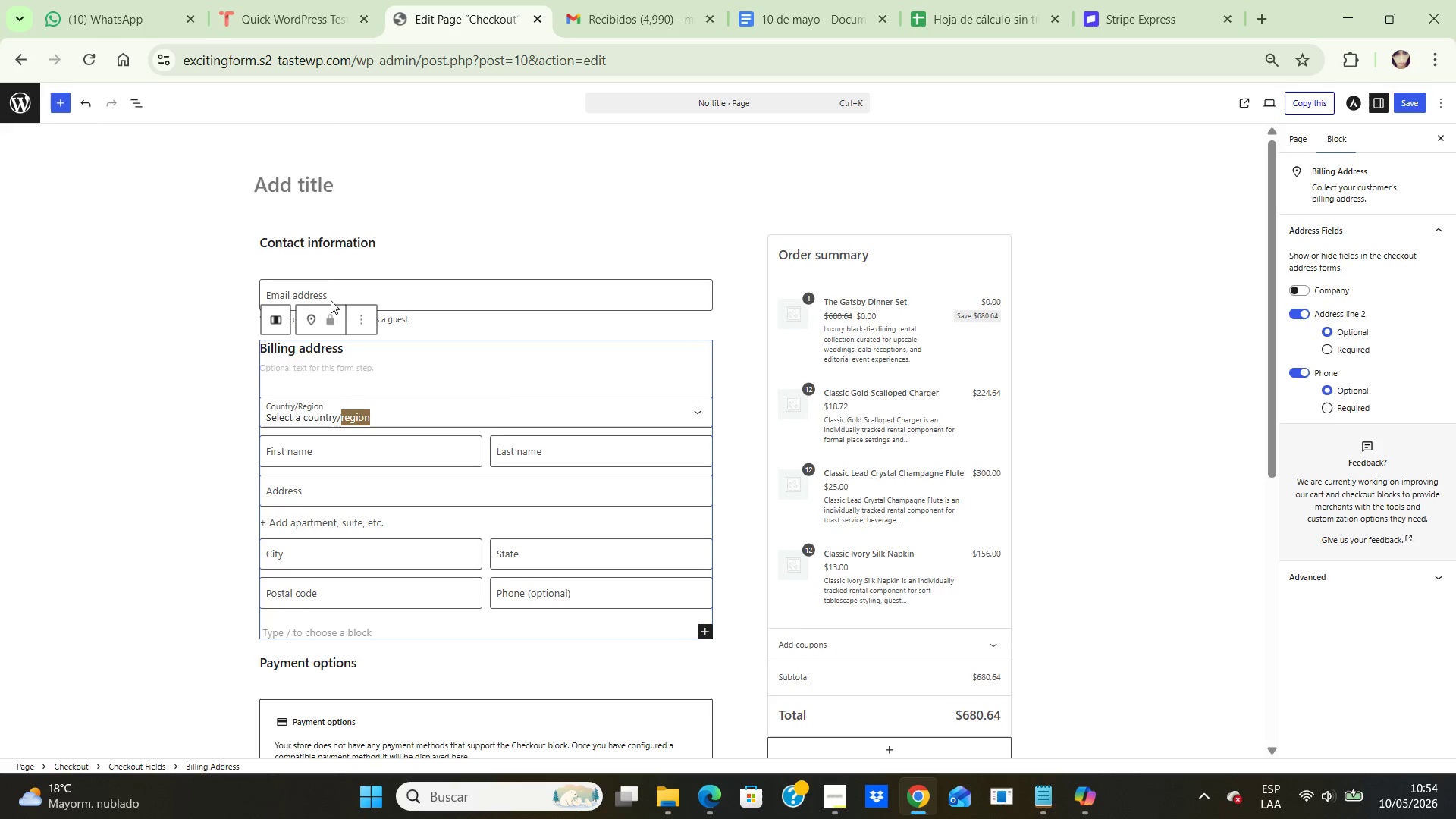 
left_click([366, 312])
 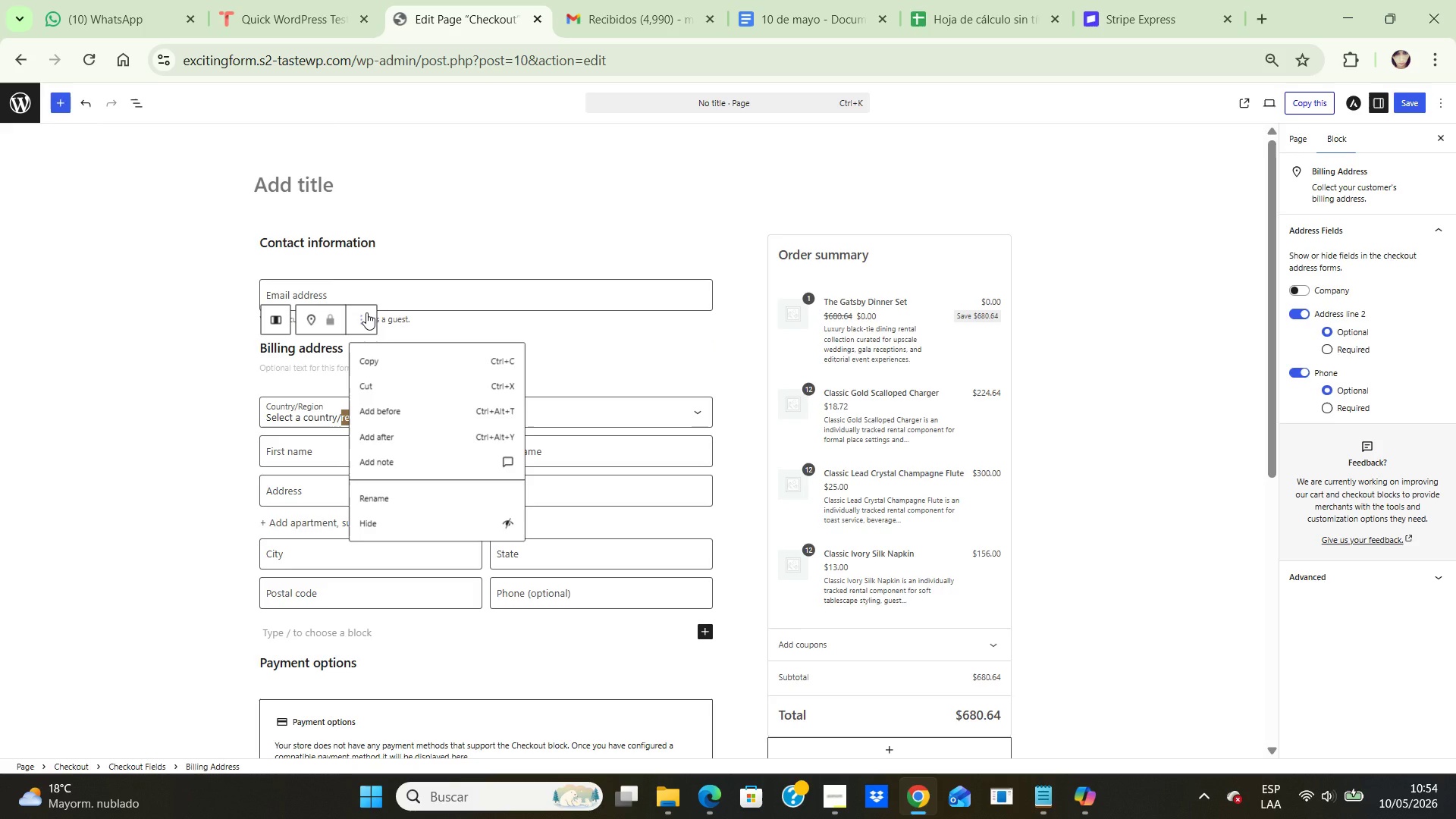 
left_click([366, 312])
 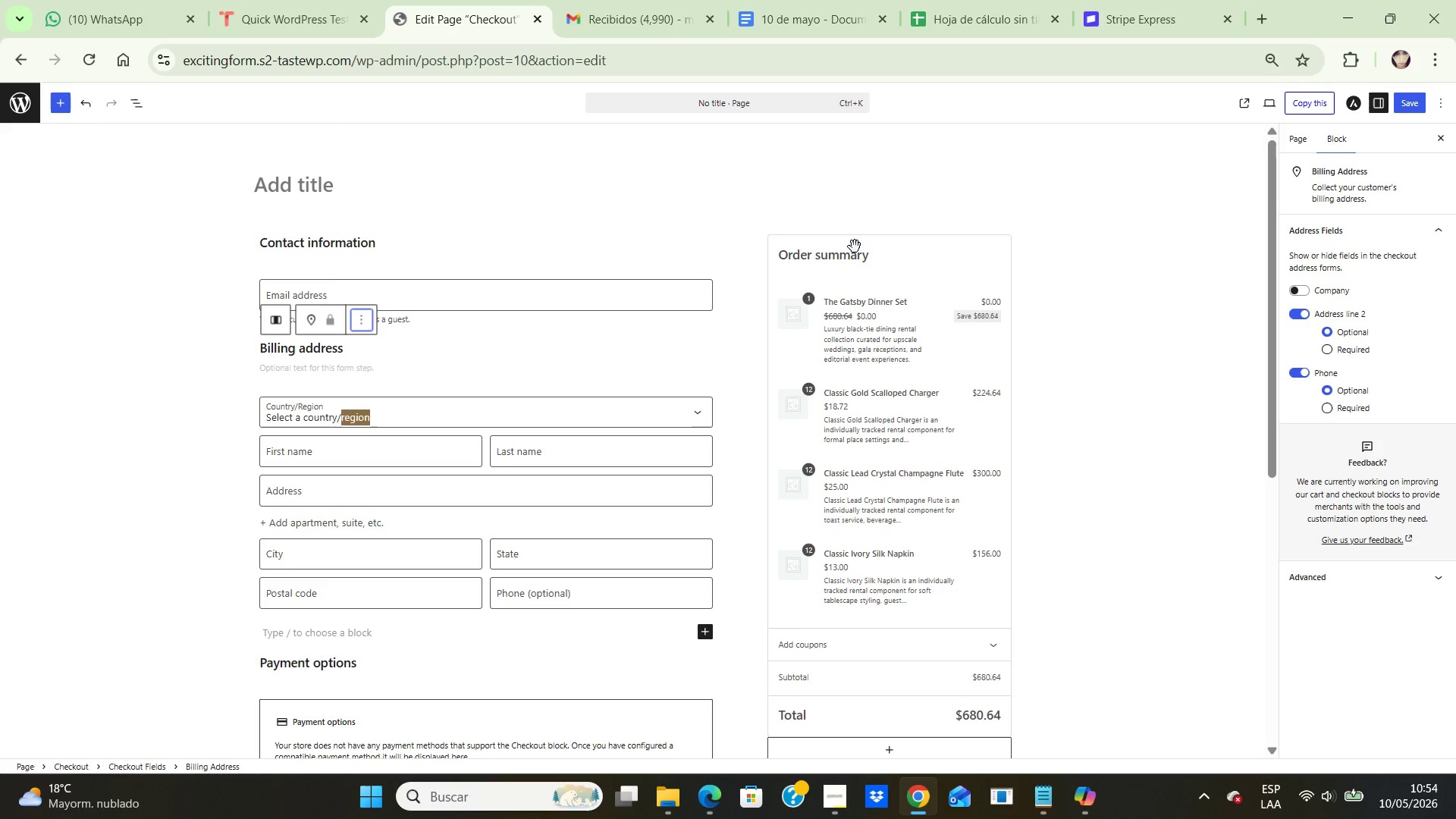 
double_click([855, 246])
 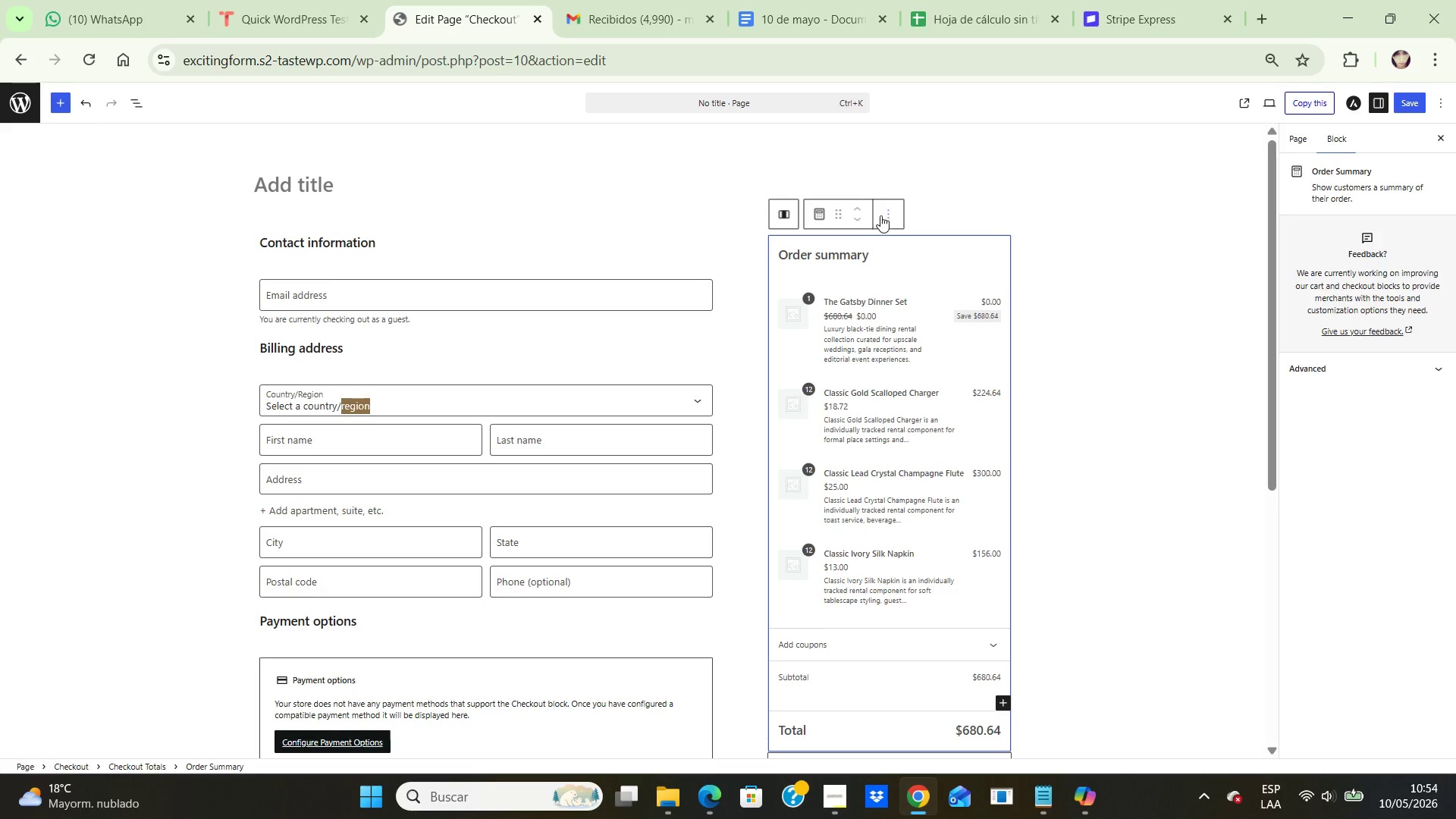 
left_click([886, 213])
 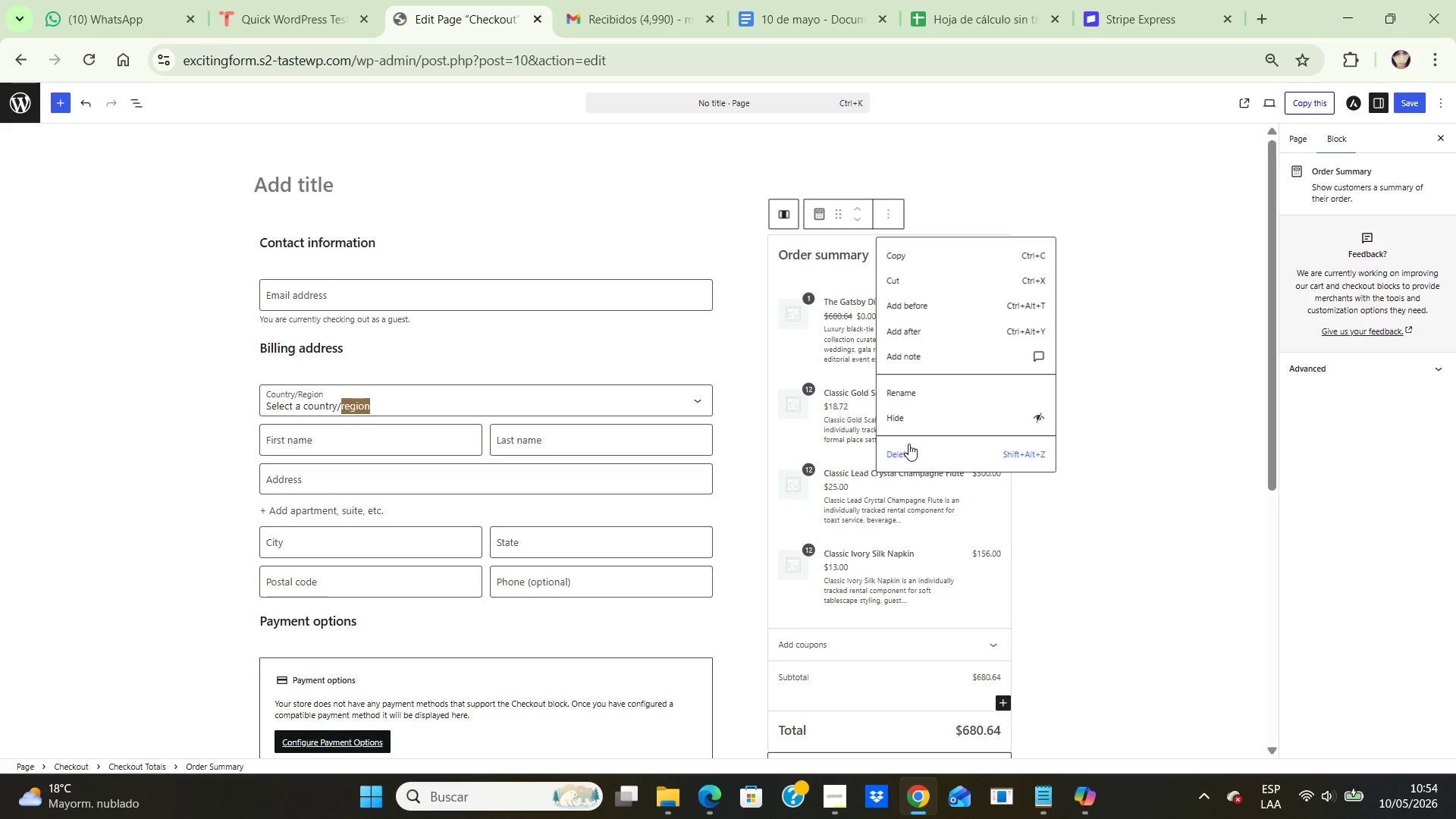 
left_click([908, 447])
 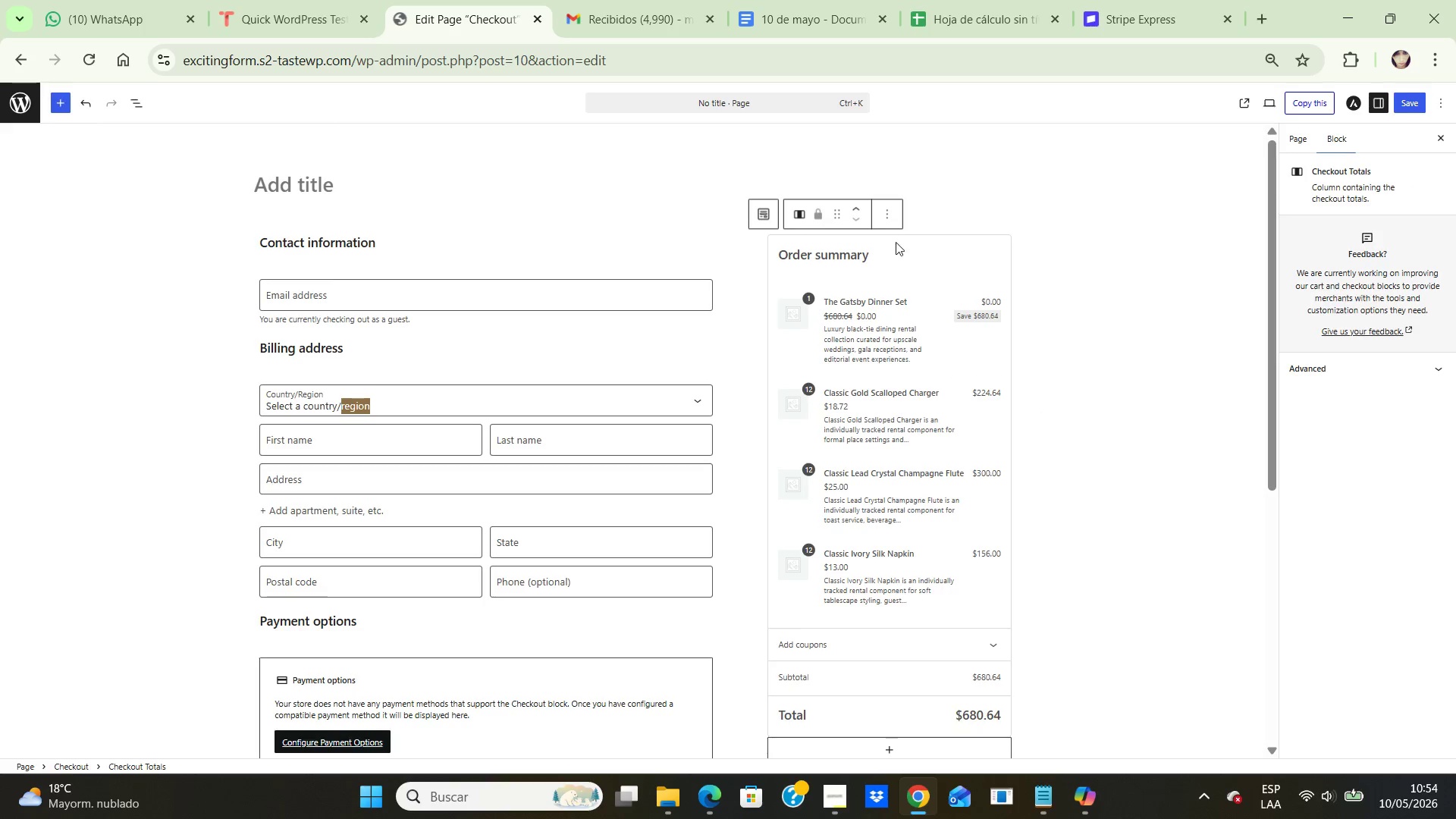 
left_click([893, 209])
 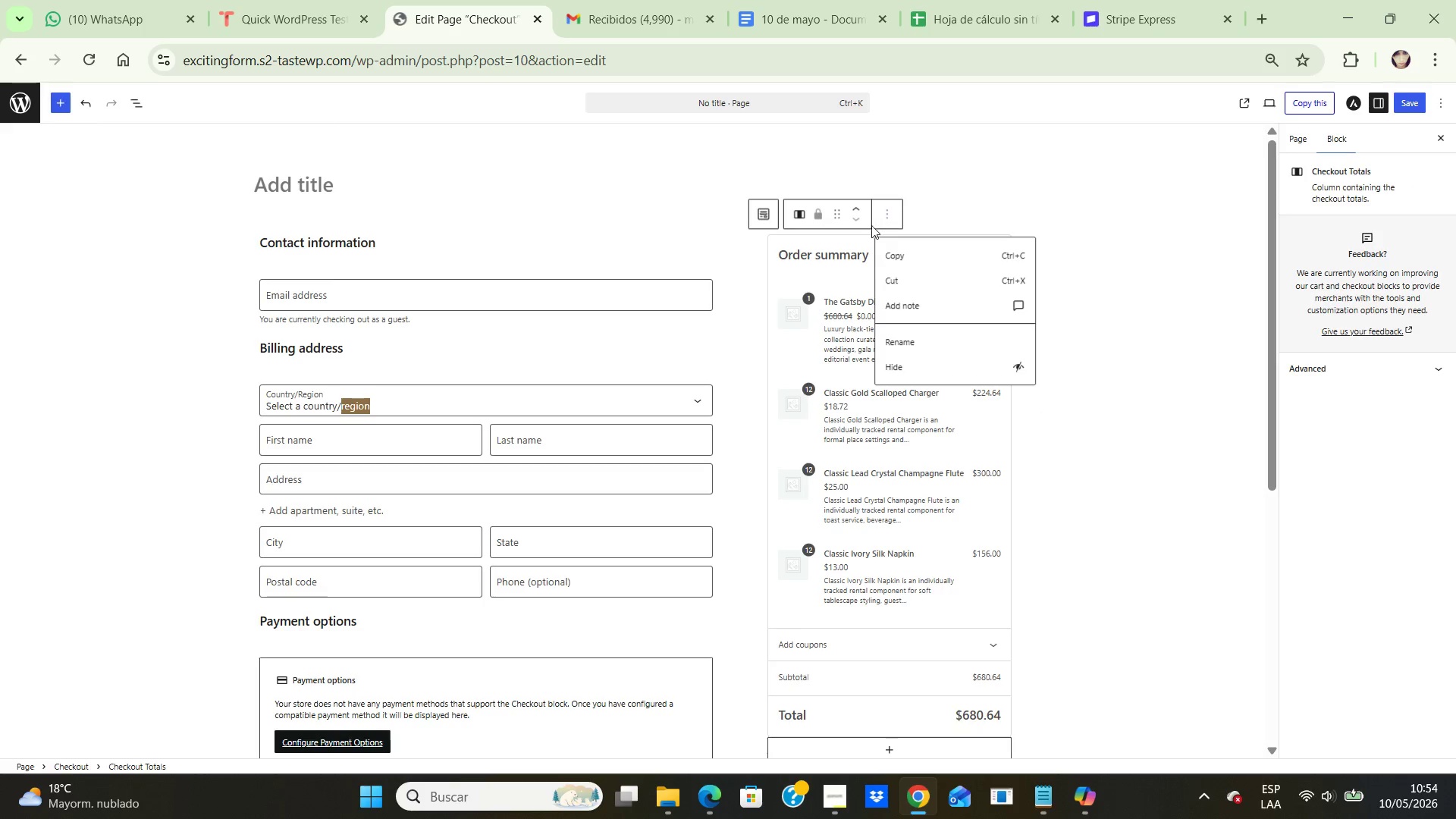 
left_click([850, 247])
 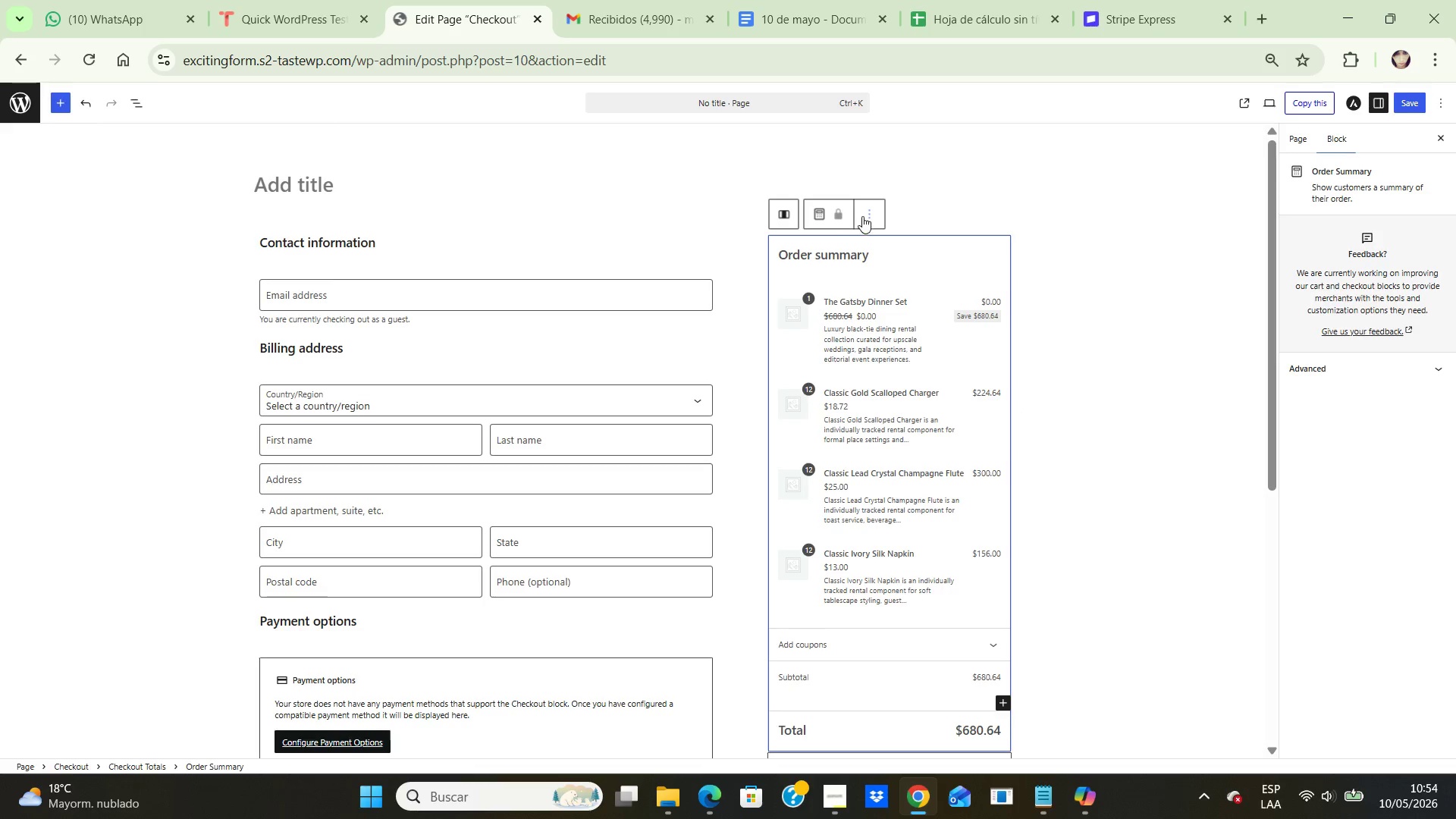 
left_click([877, 211])
 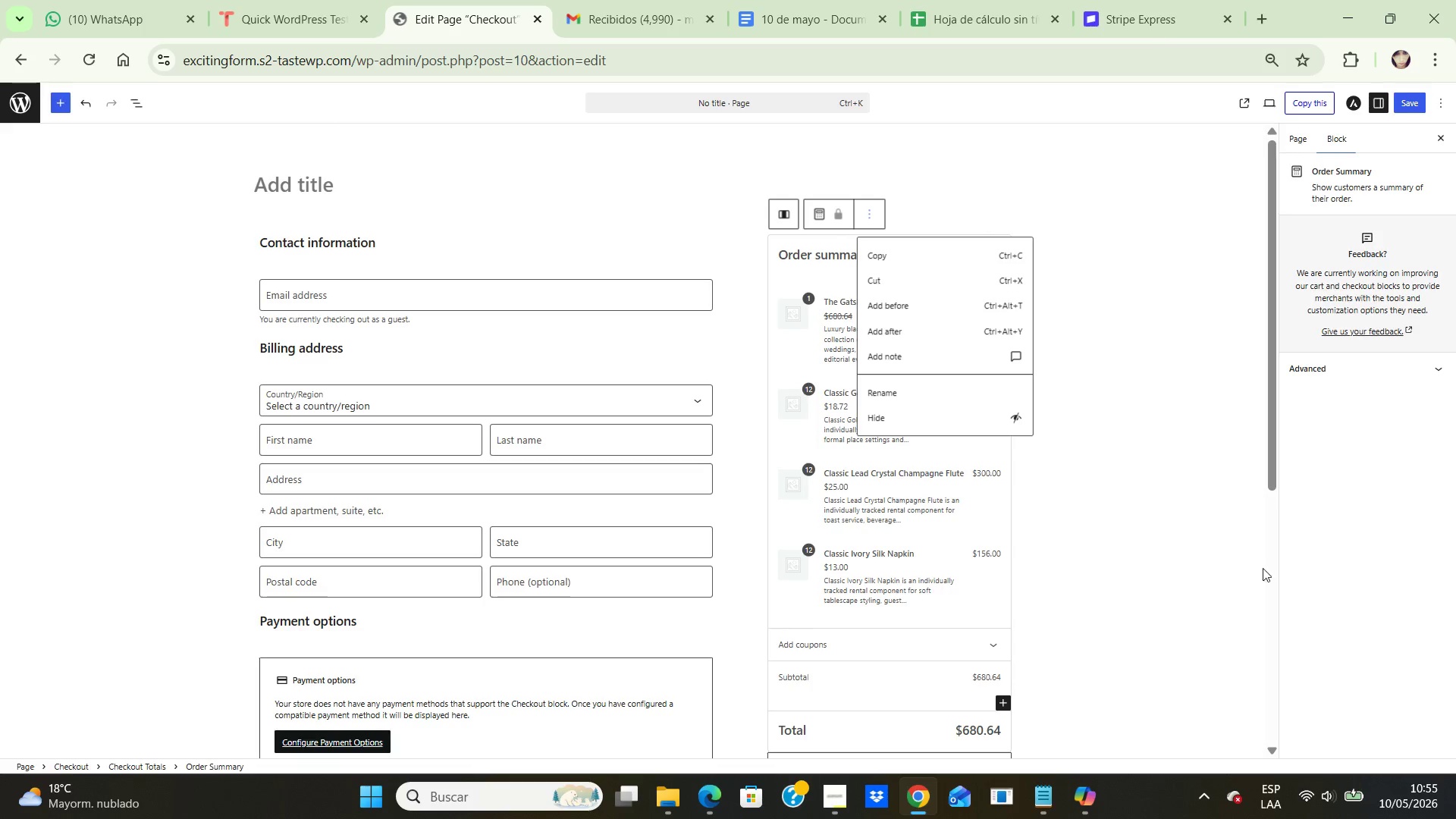 
left_click([922, 636])
 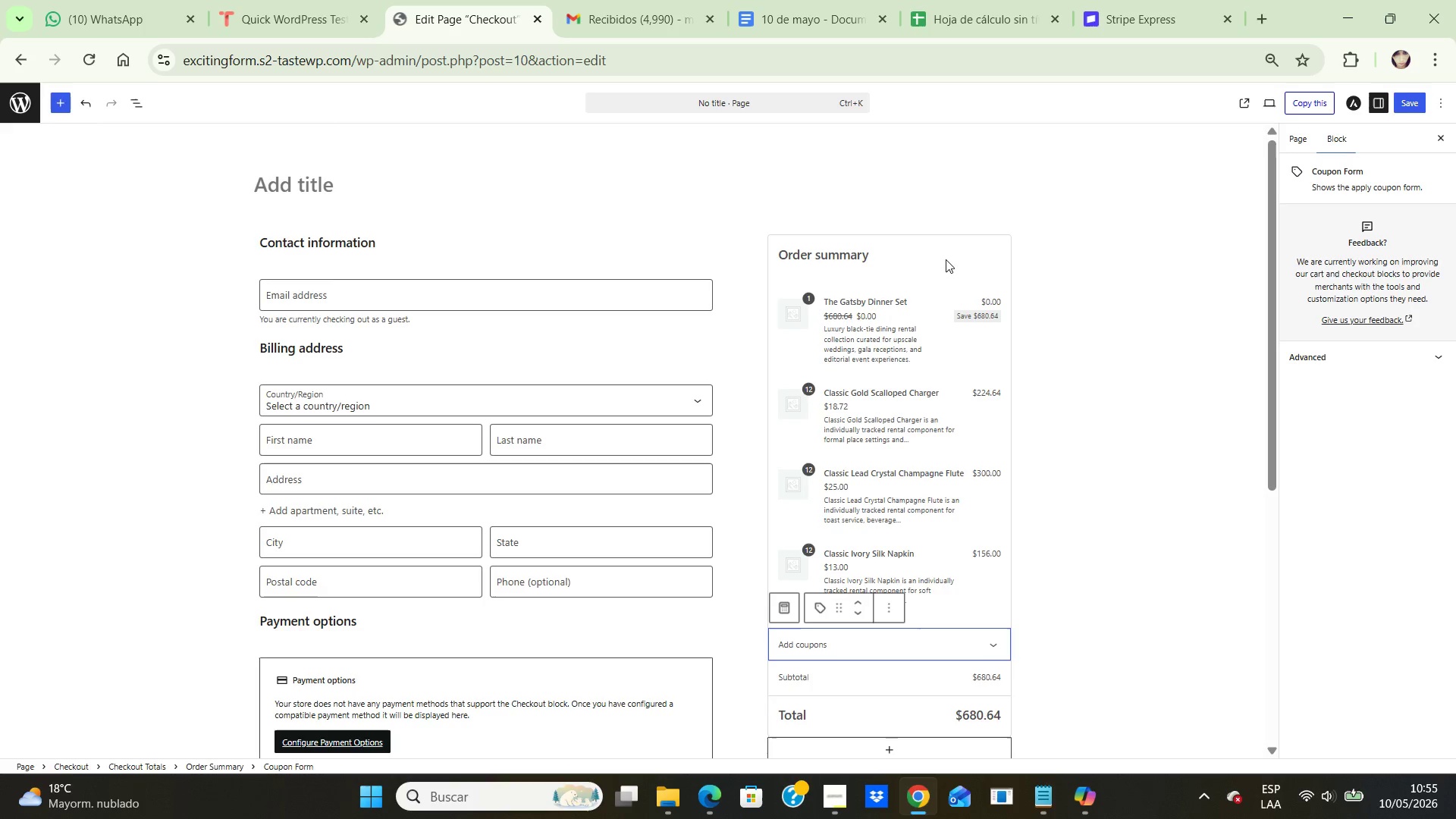 
left_click([945, 253])
 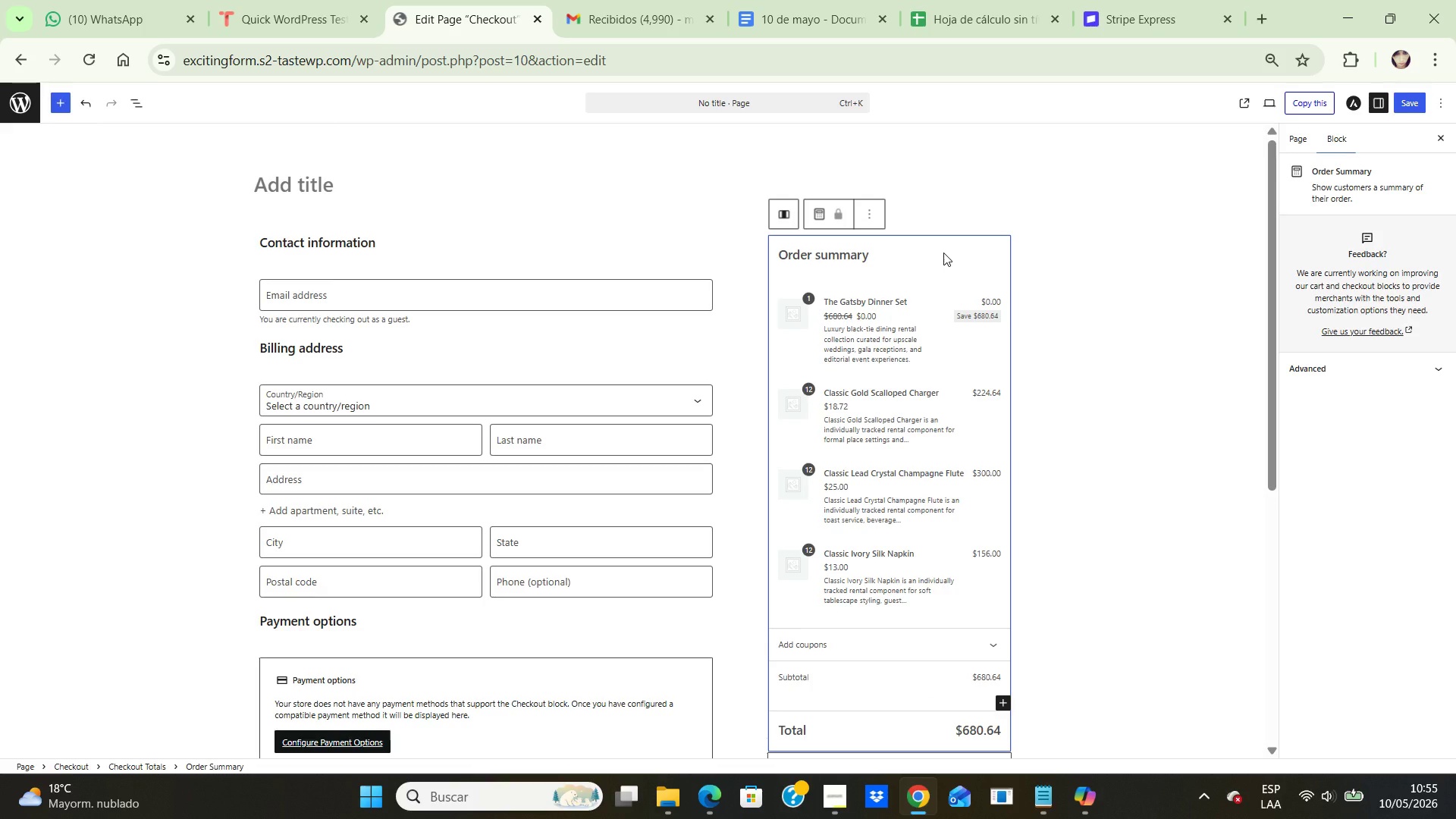 
key(Backspace)
 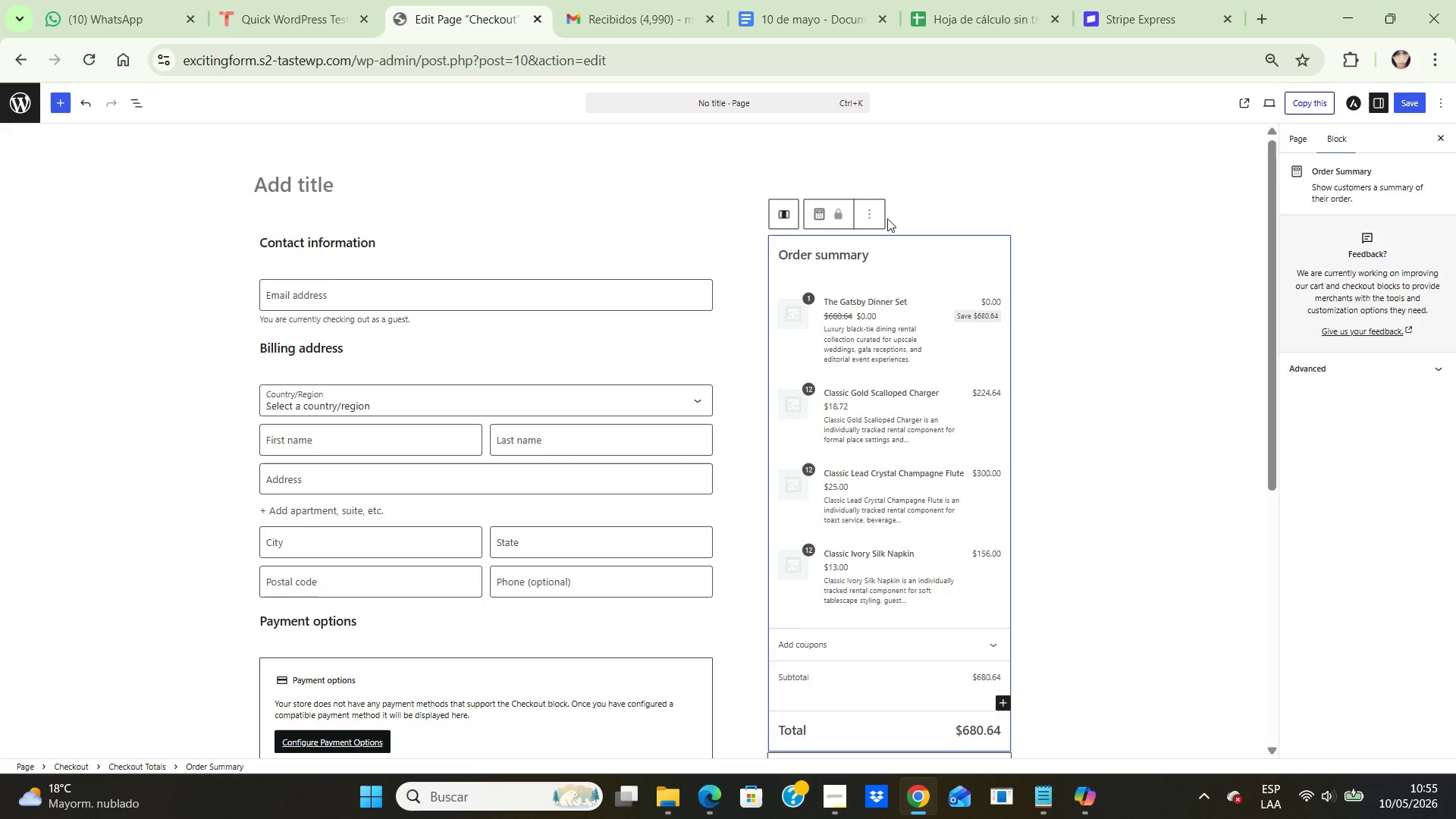 
left_click([879, 215])
 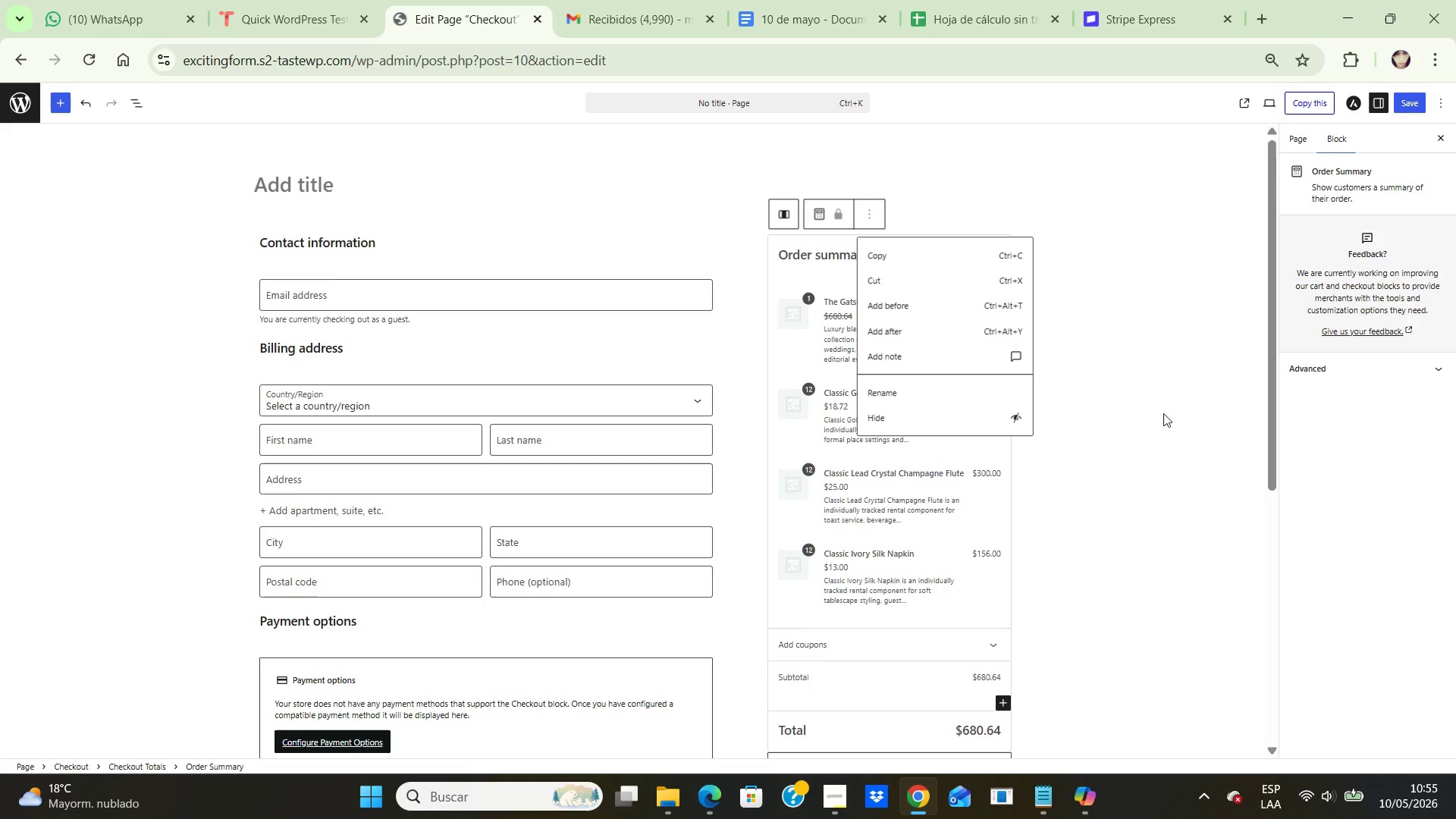 
left_click([1097, 510])
 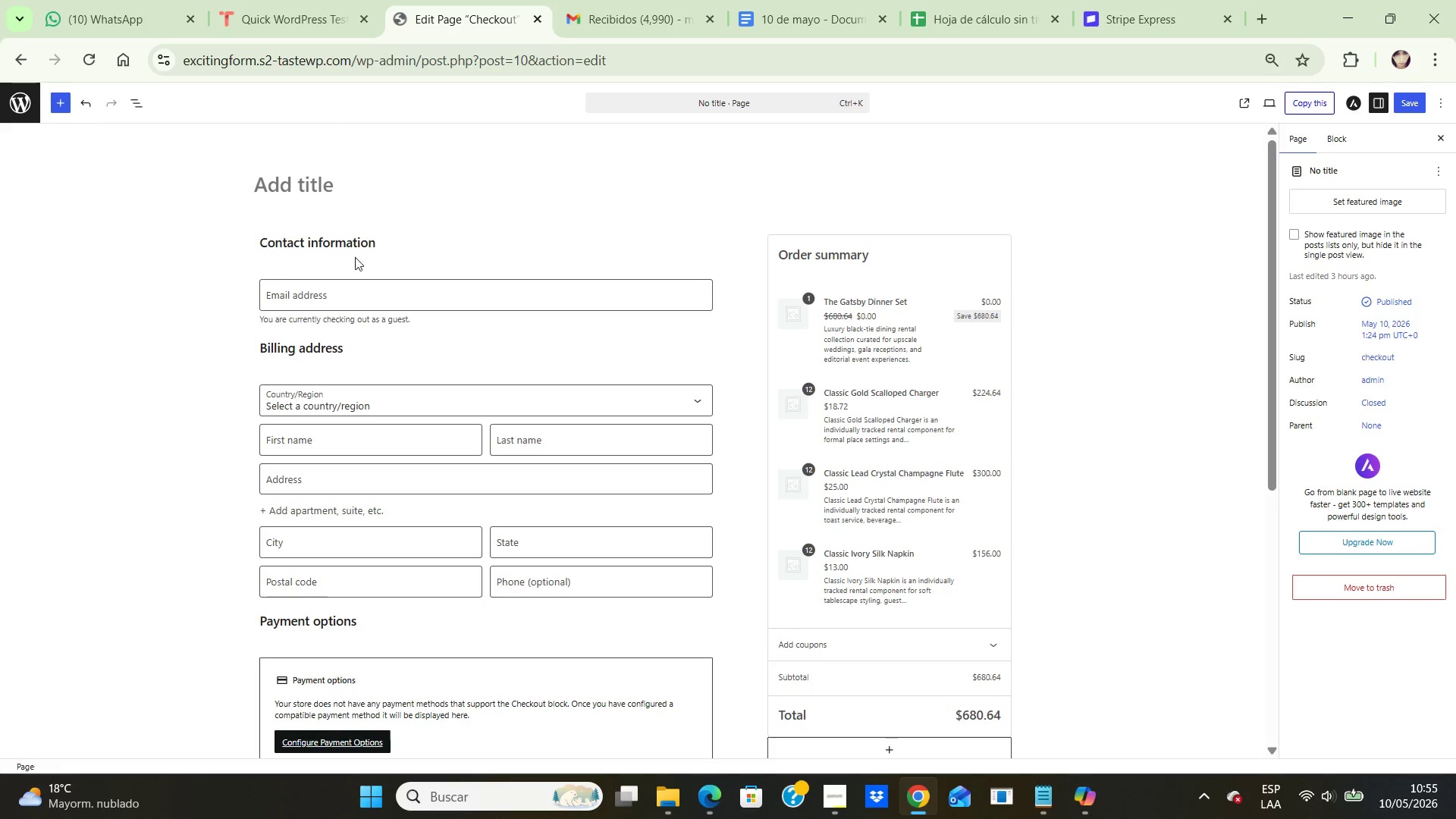 
double_click([318, 341])
 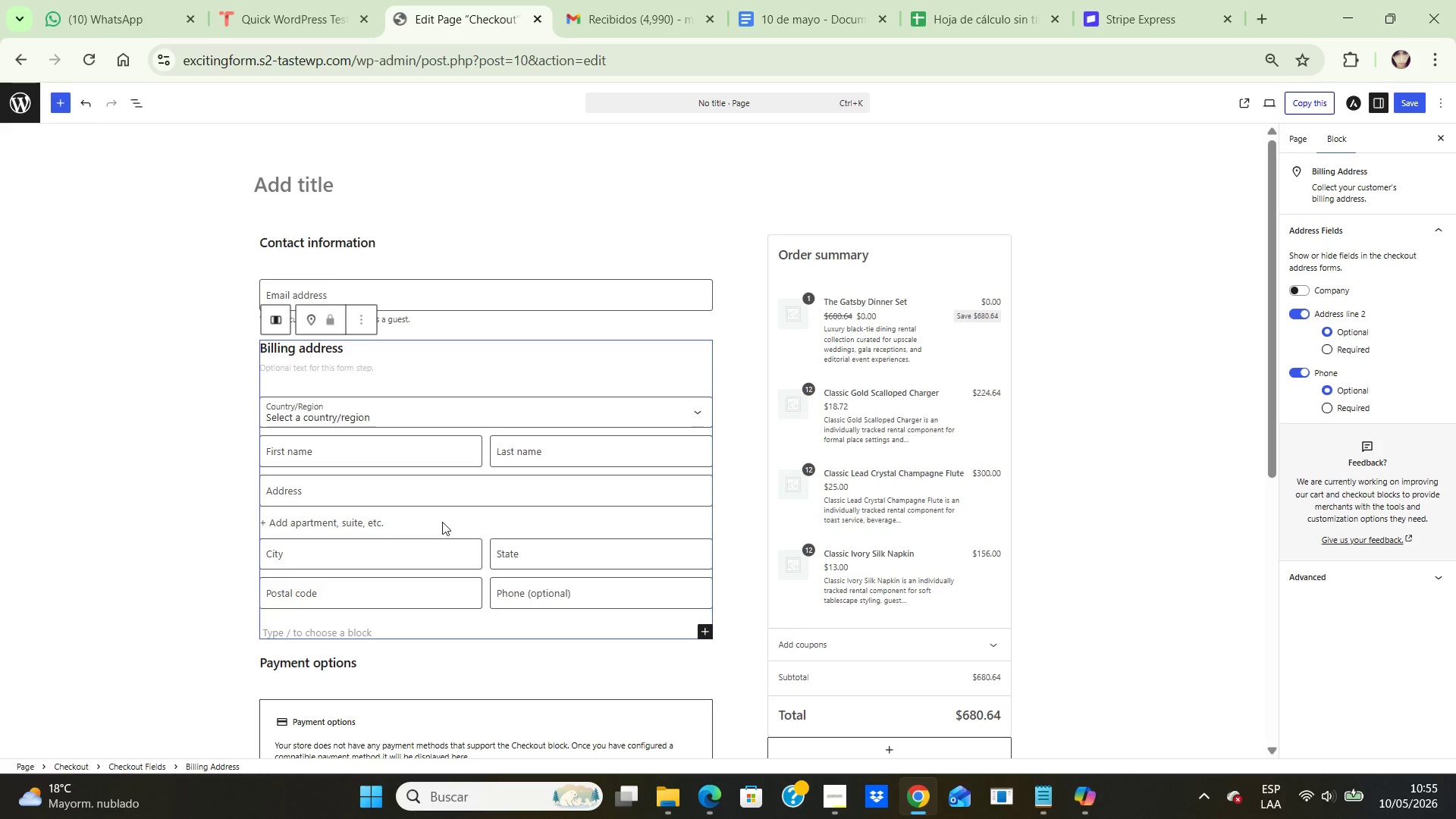 
double_click([442, 522])
 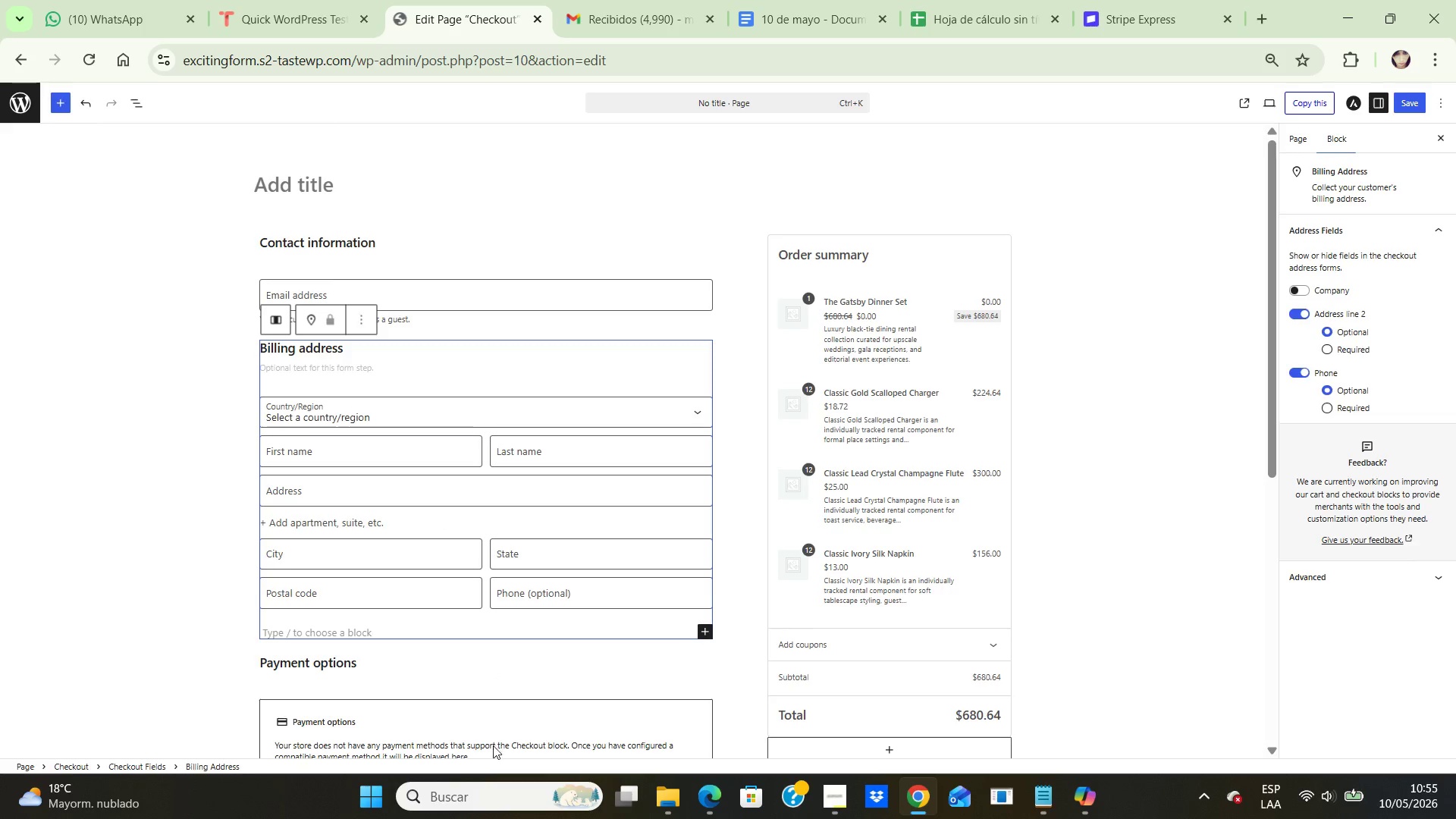 
double_click([493, 745])
 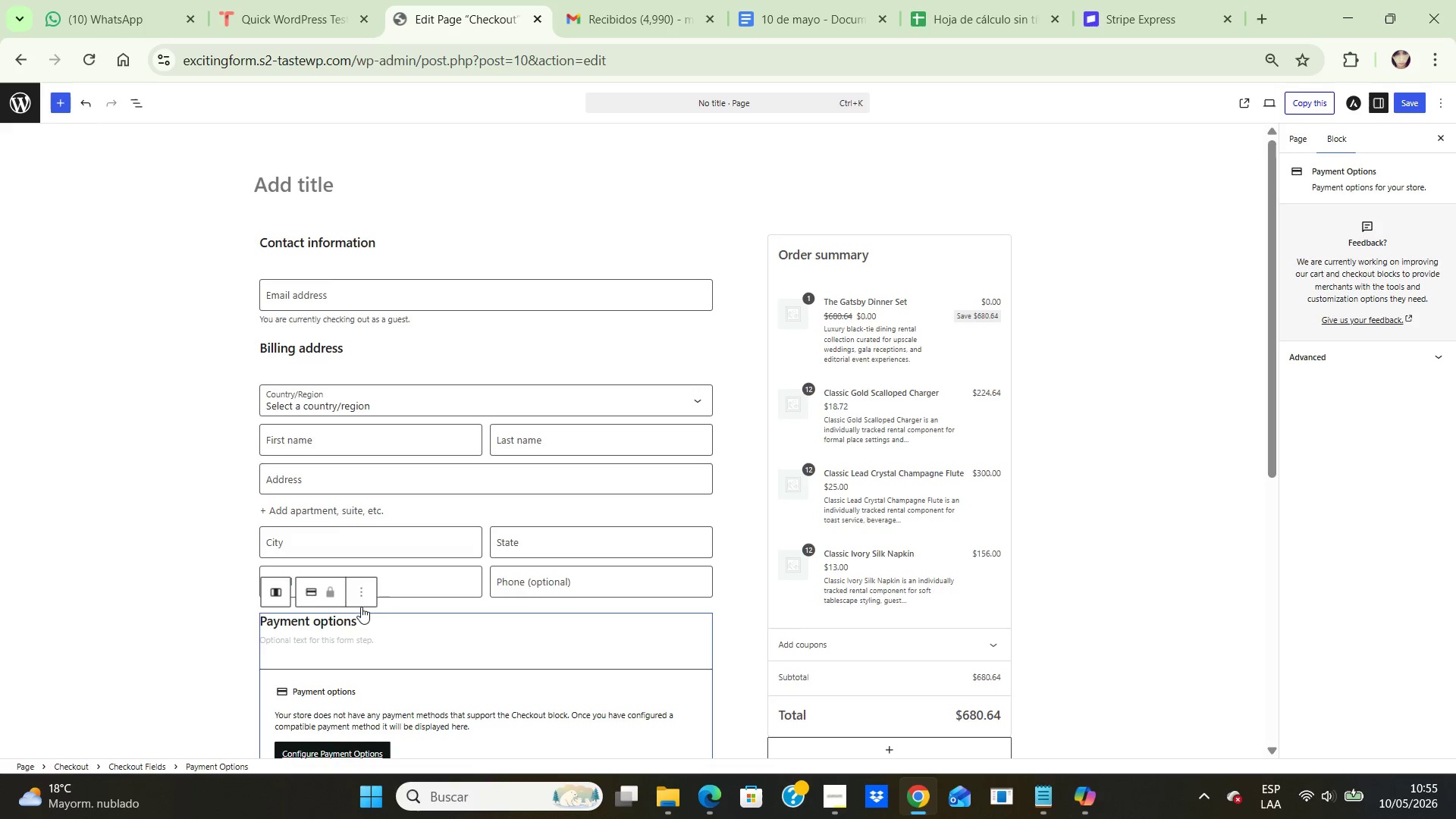 
left_click([360, 588])
 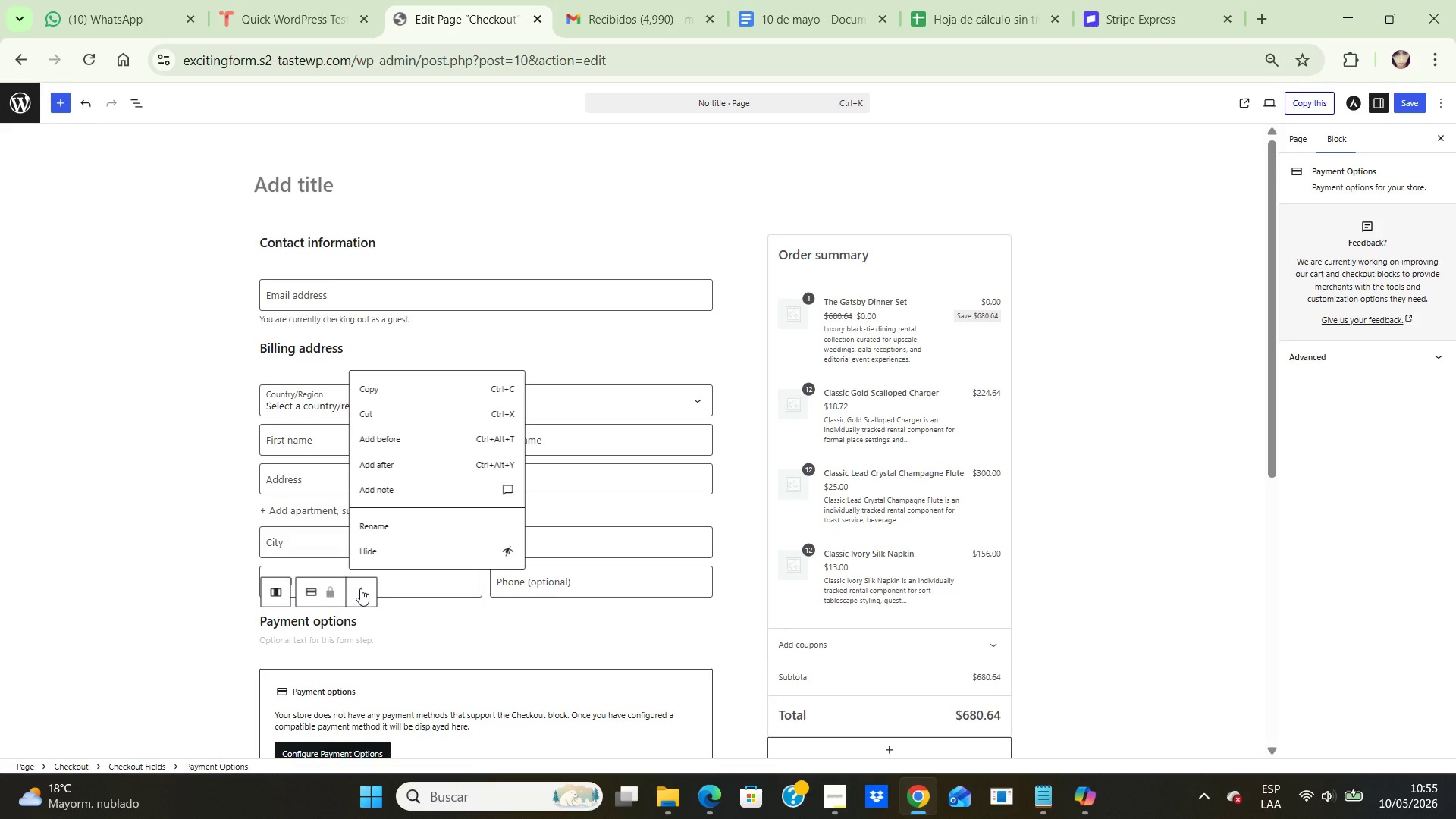 
left_click([360, 588])
 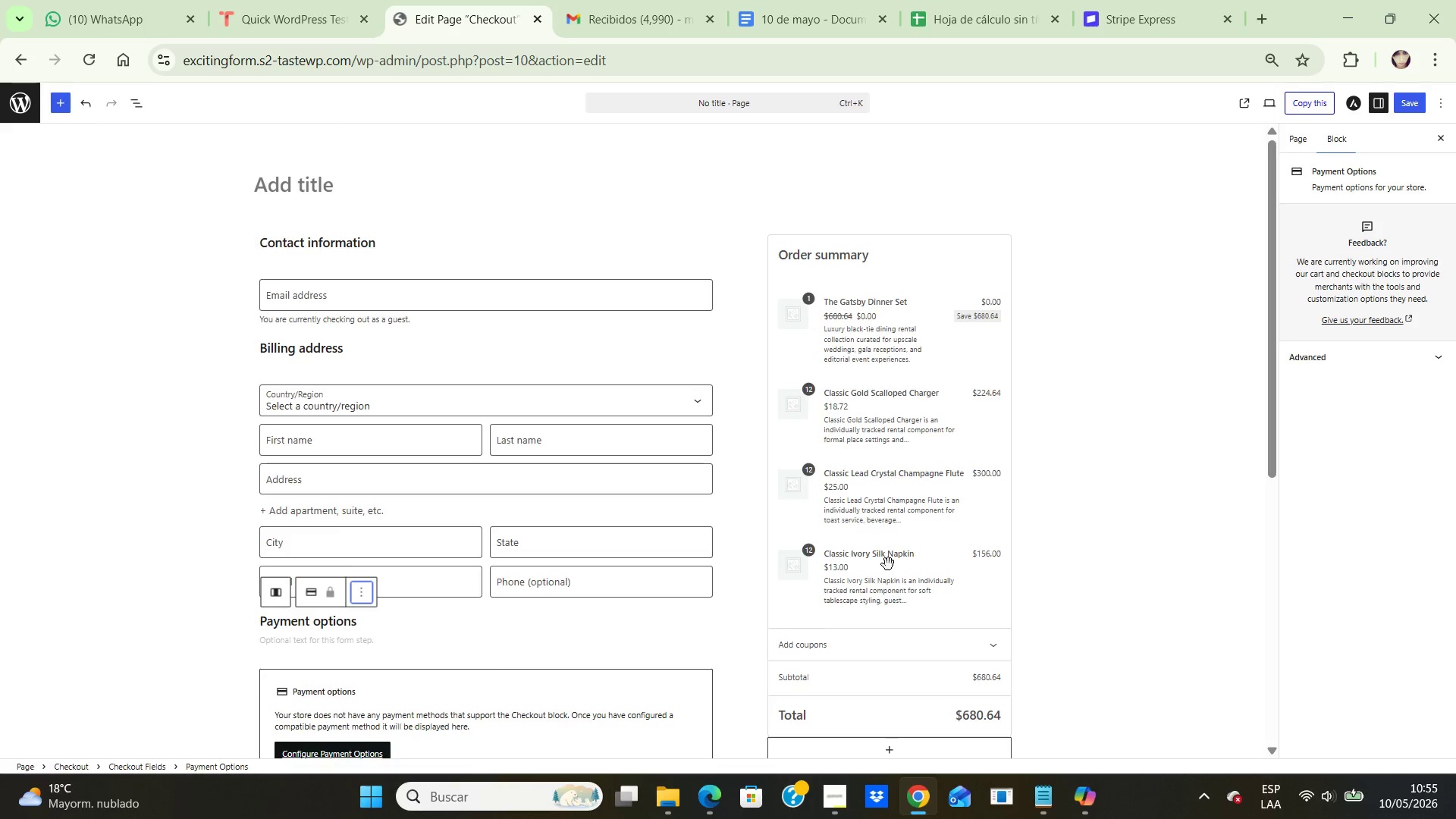 
scroll: coordinate [888, 556], scroll_direction: down, amount: 6.0
 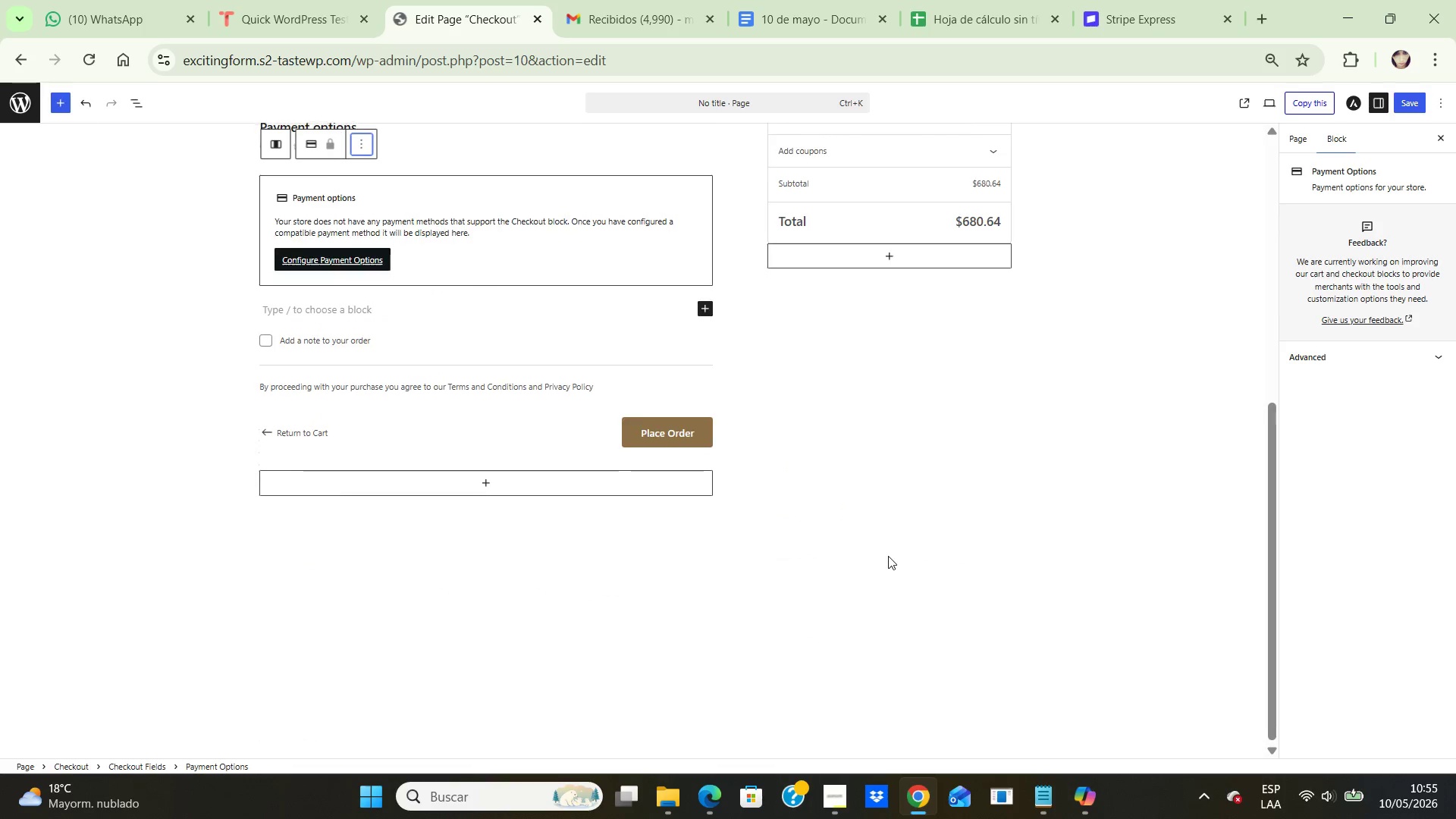 
scroll: coordinate [888, 556], scroll_direction: up, amount: 6.0
 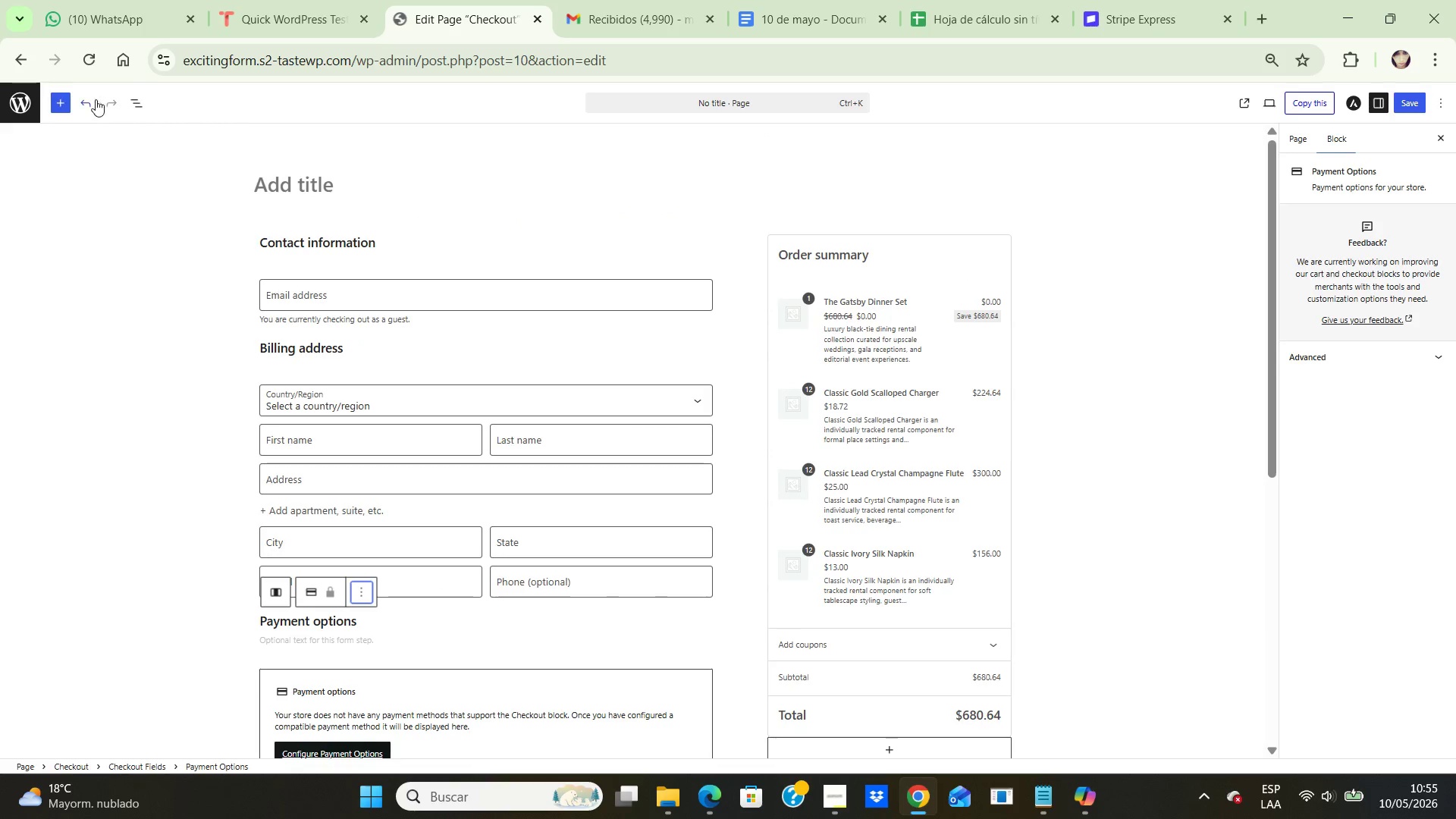 
double_click([89, 102])
 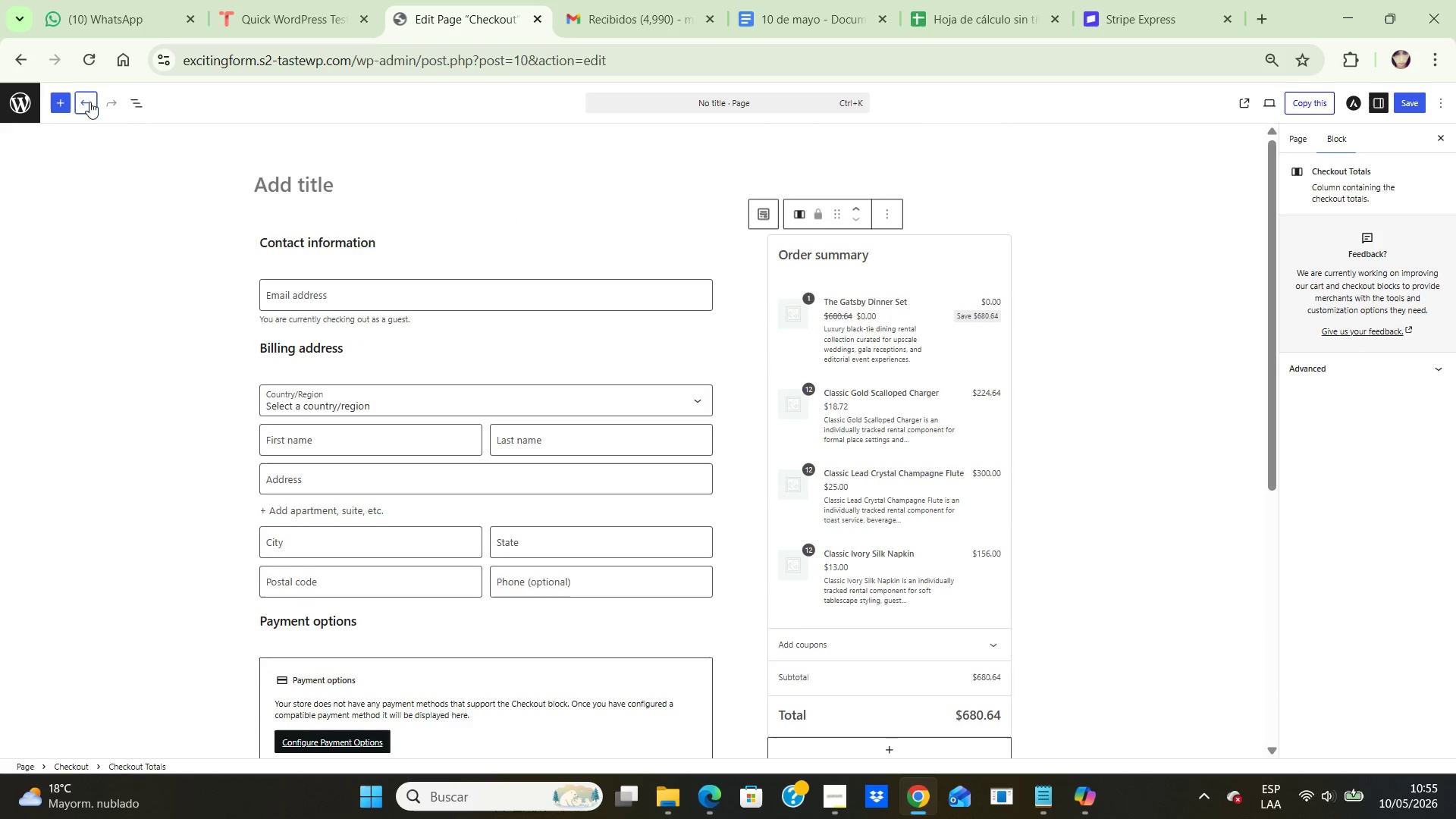 
triple_click([89, 102])
 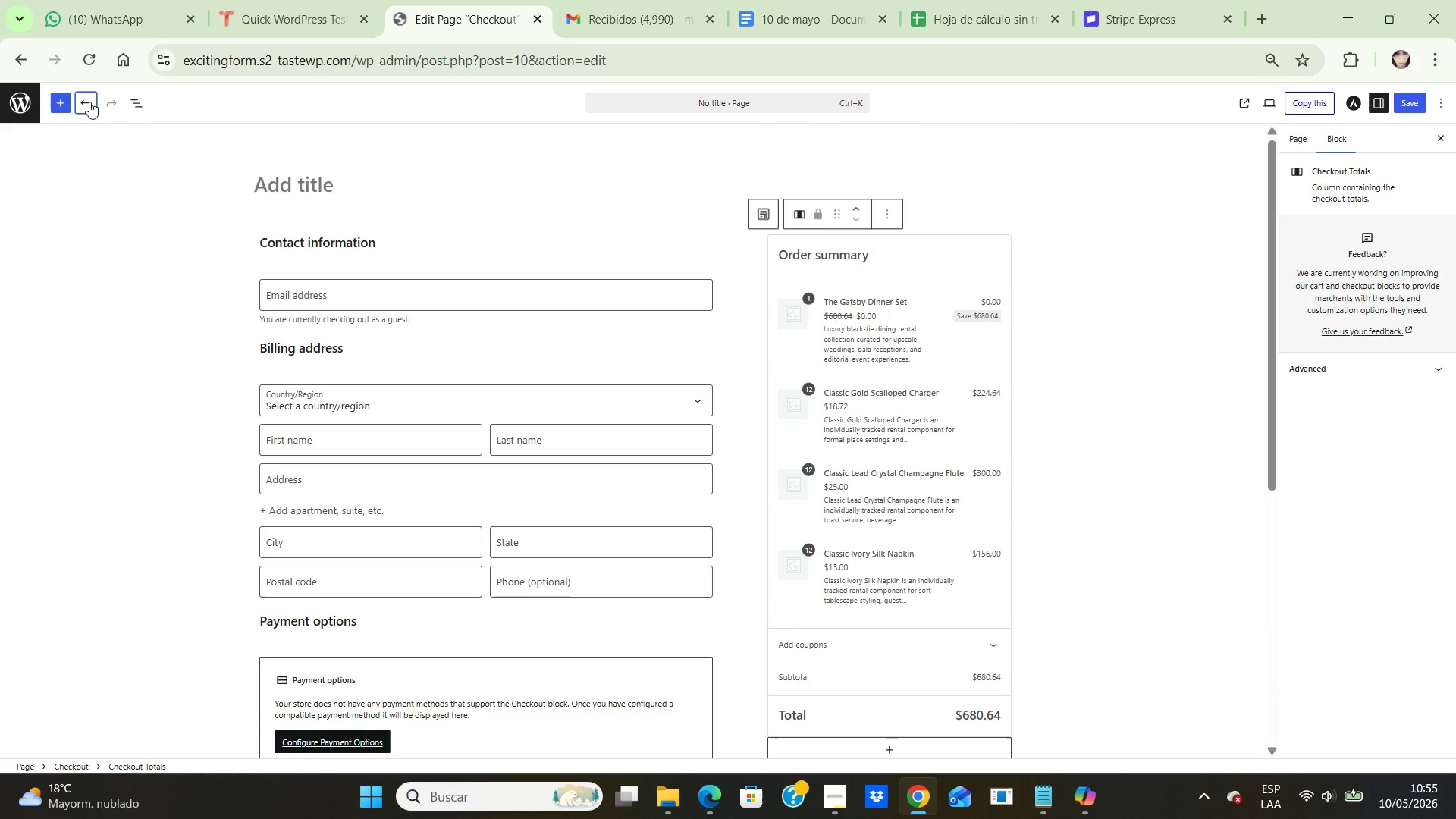 
triple_click([89, 102])
 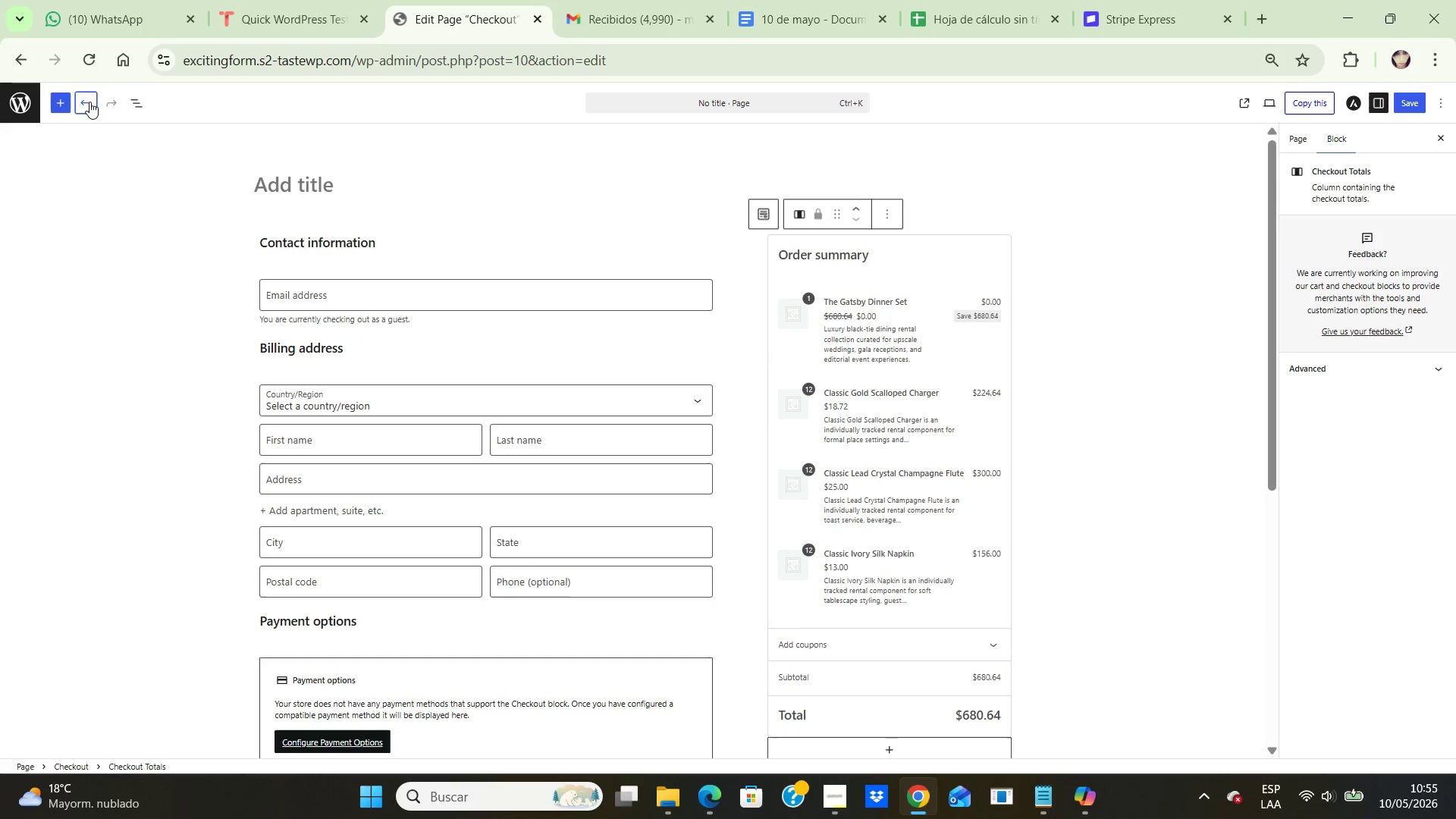 
triple_click([89, 102])
 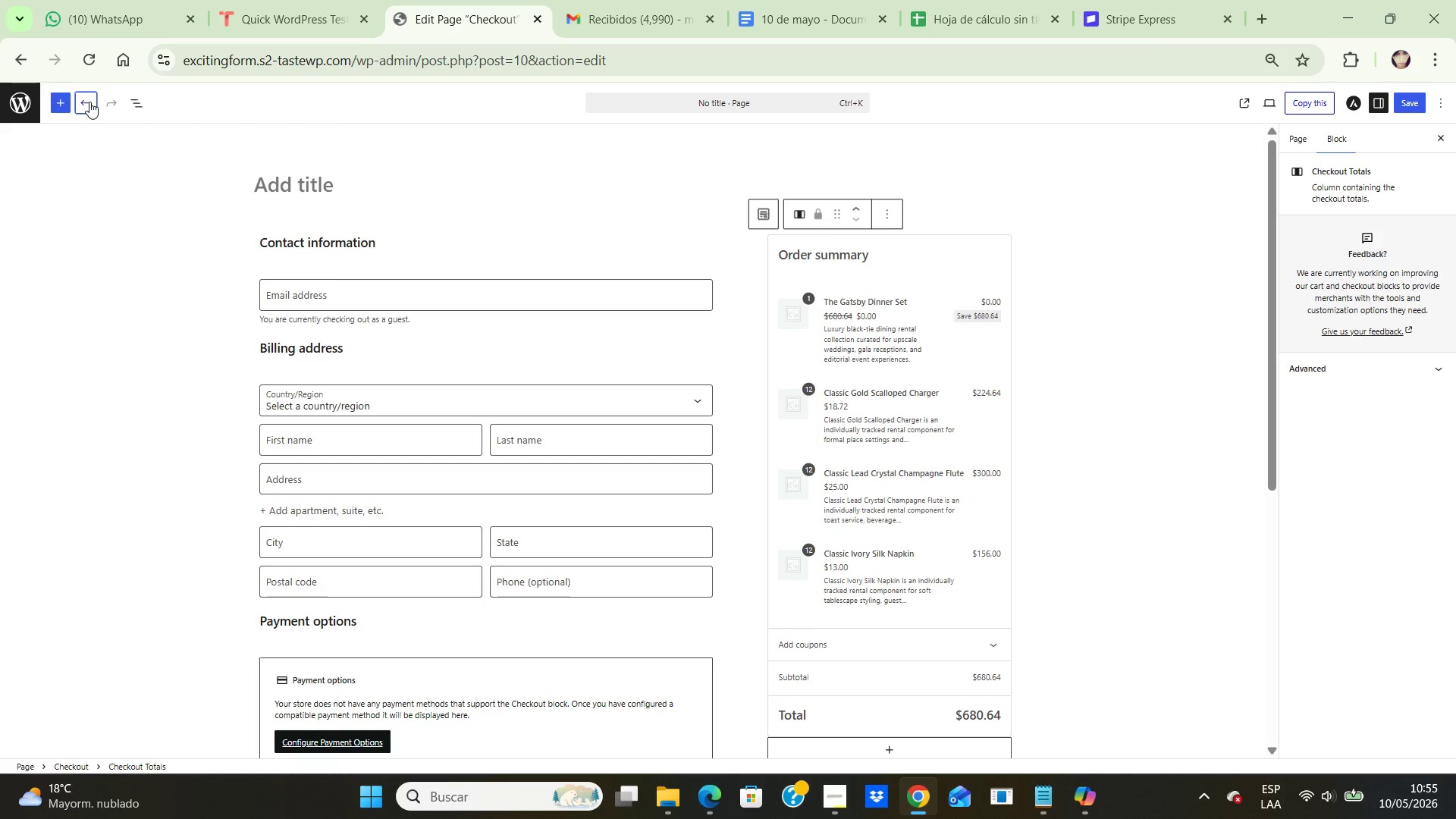 
triple_click([89, 102])
 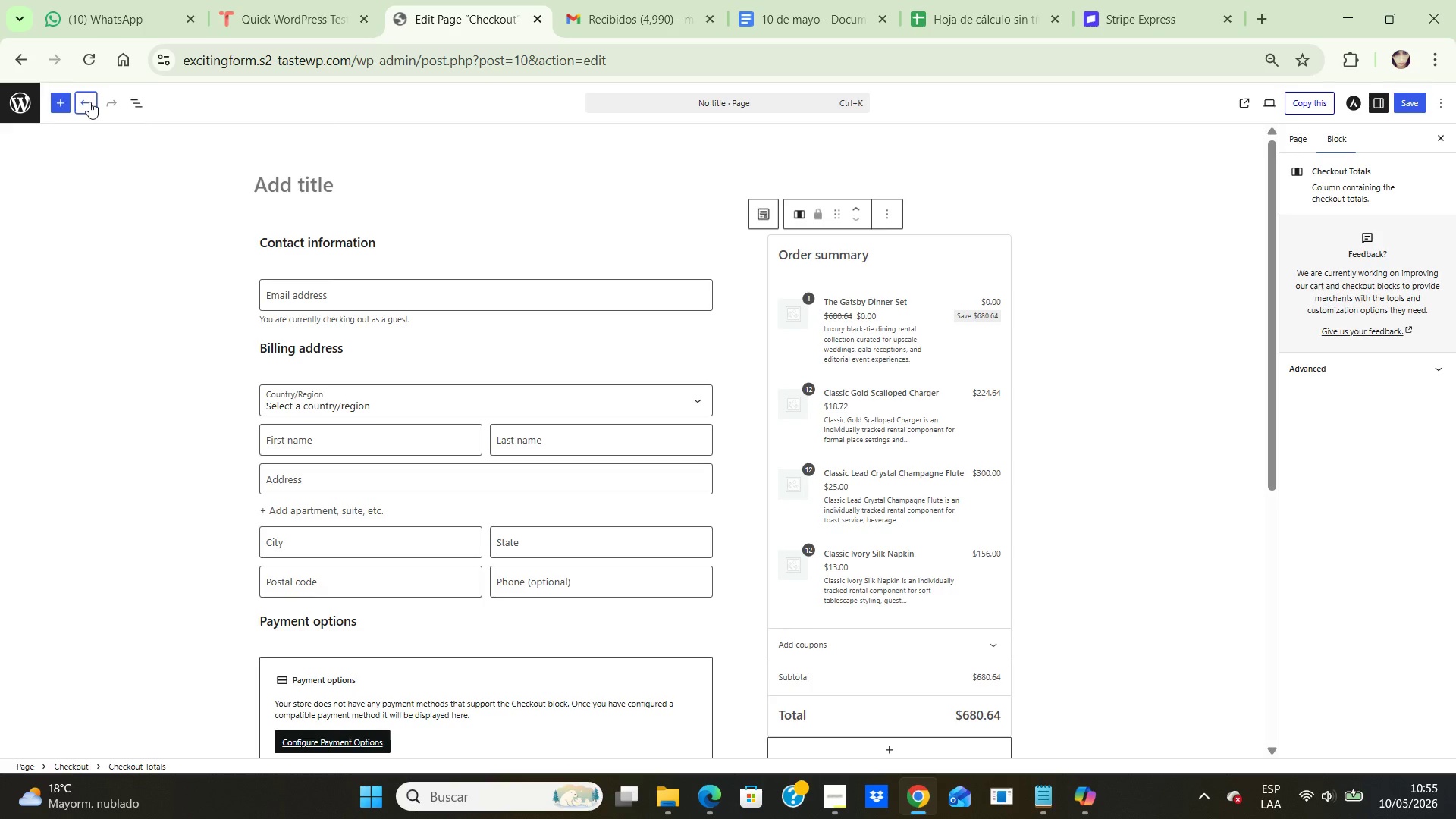 
triple_click([89, 102])
 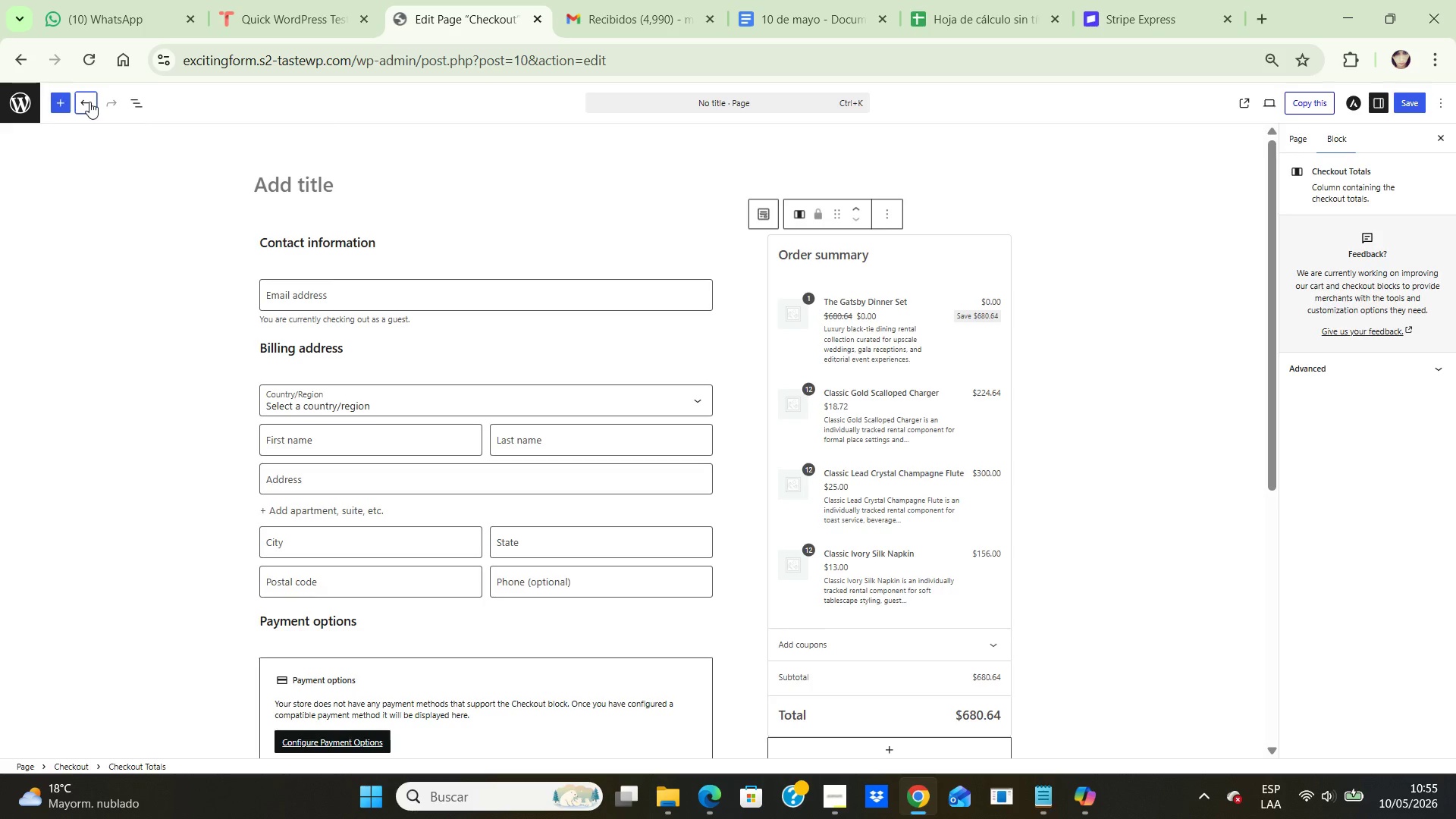 
triple_click([89, 102])
 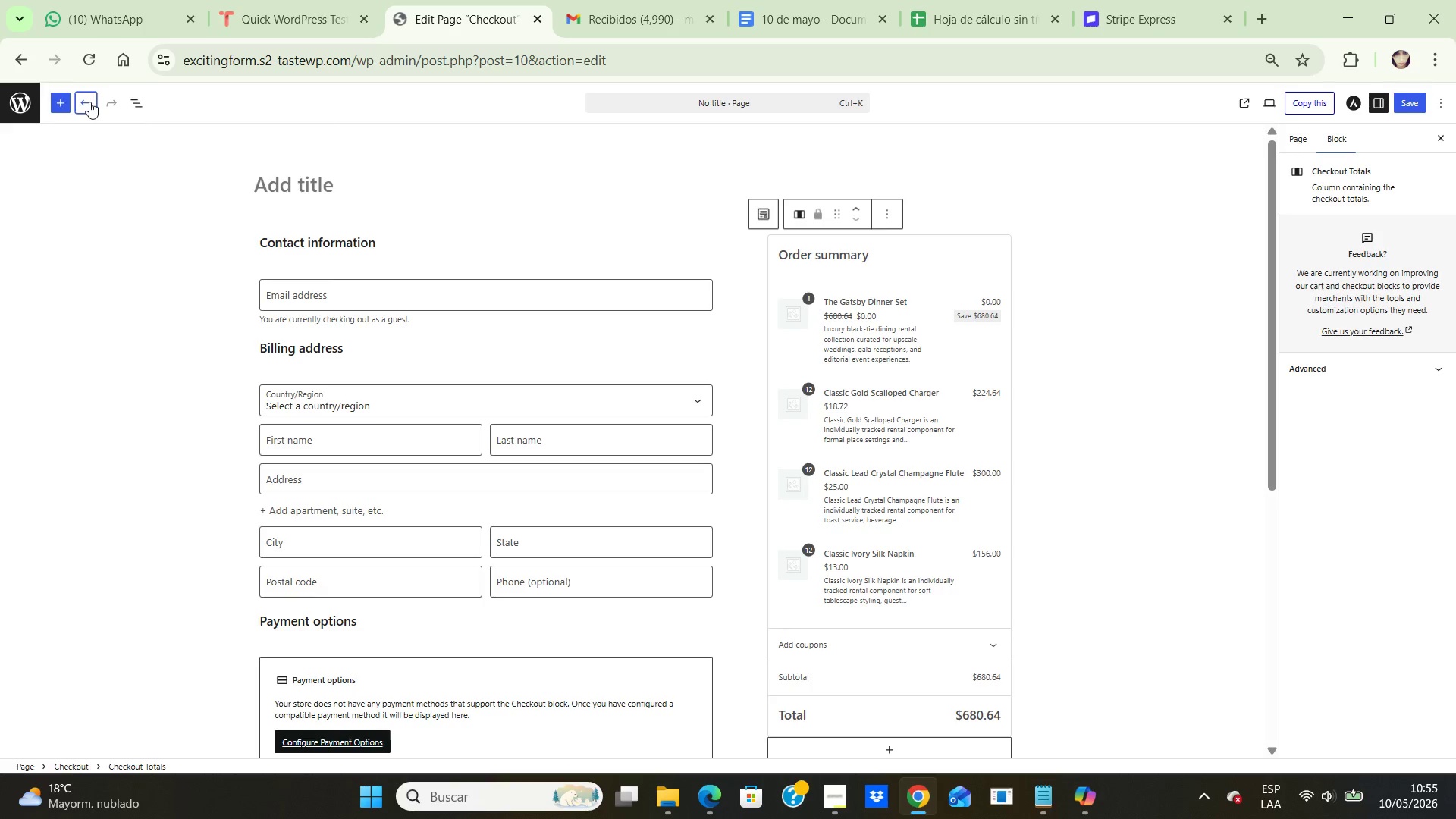 
triple_click([89, 102])
 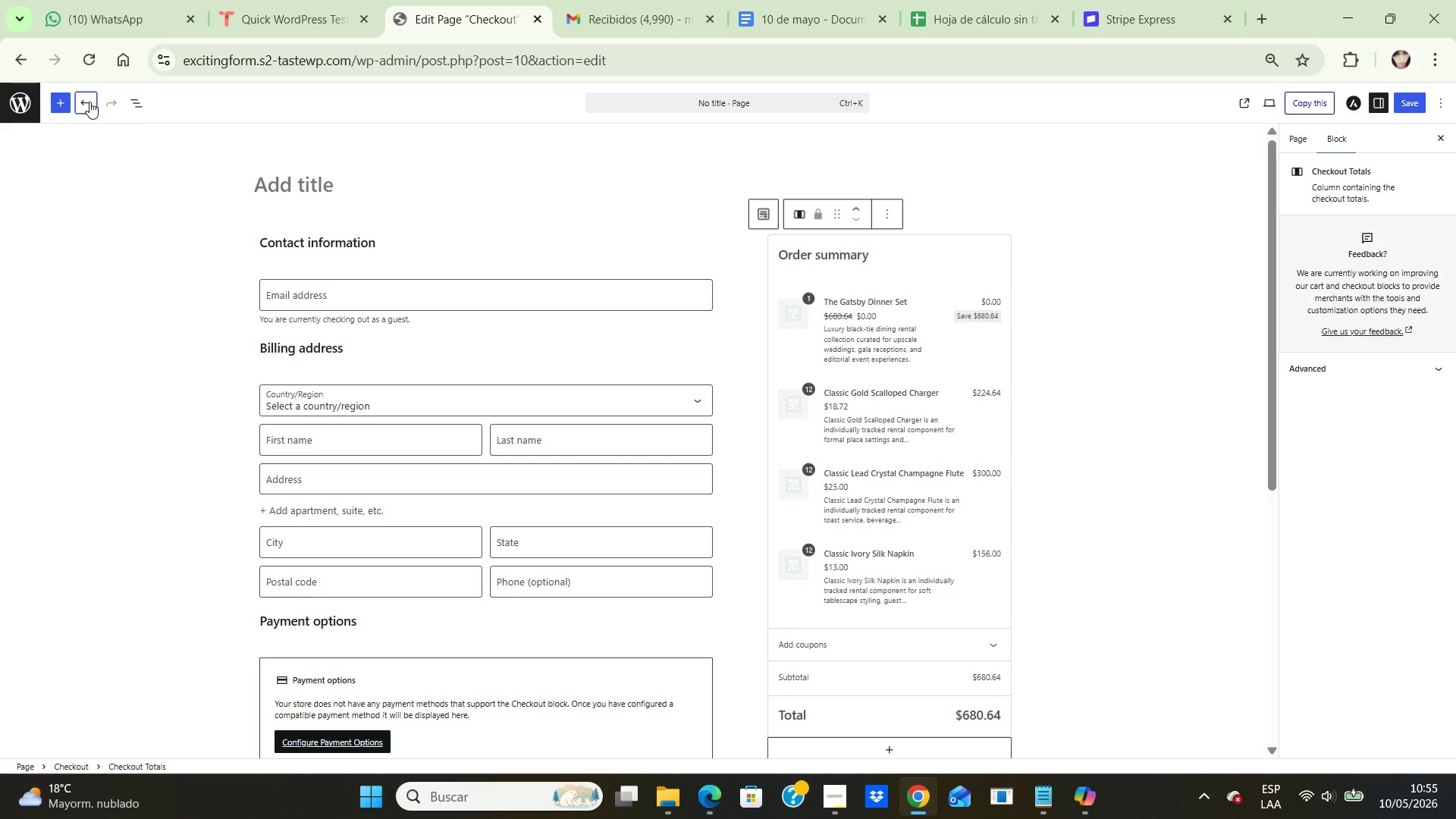 
triple_click([89, 102])
 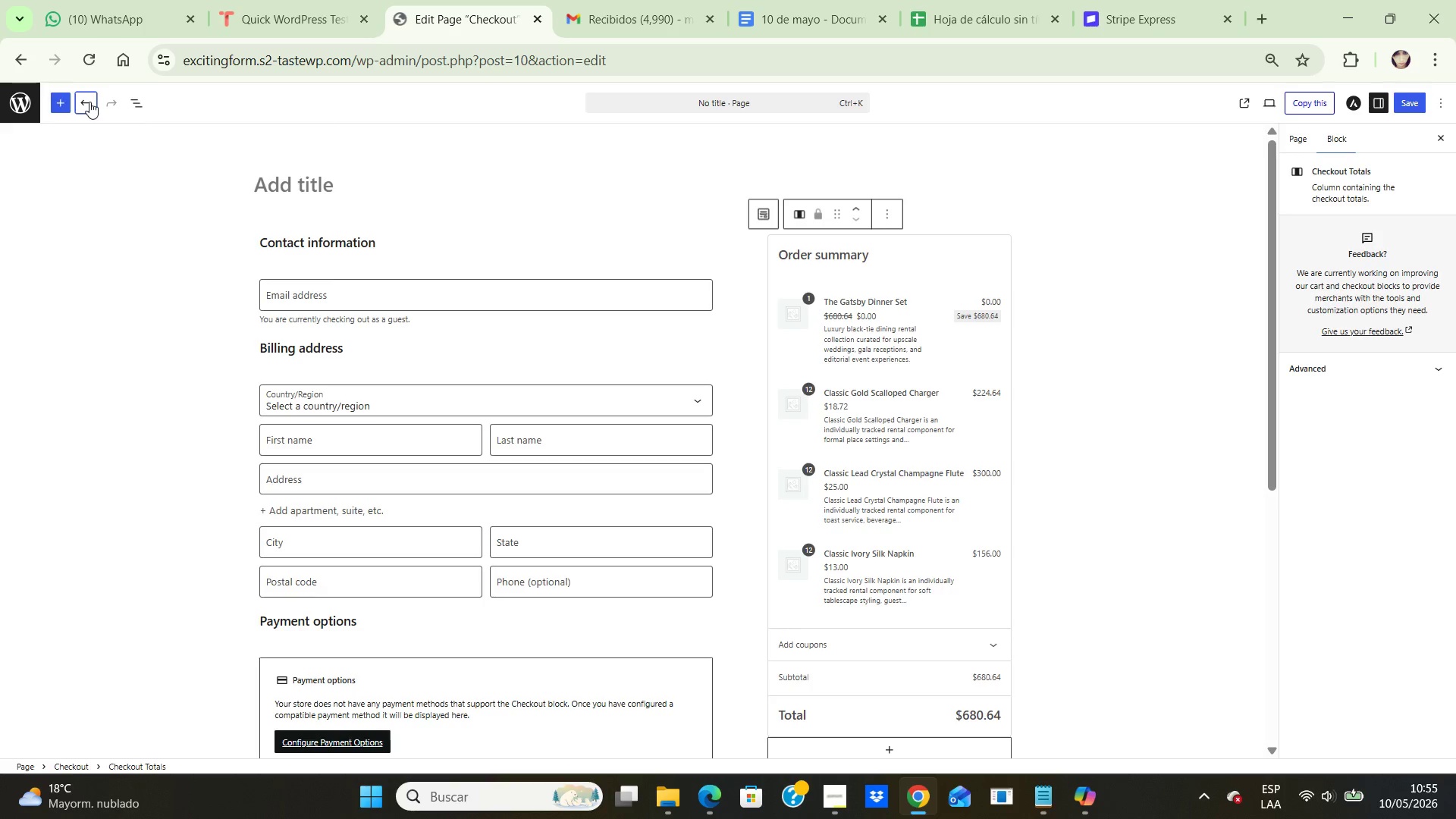 
triple_click([89, 102])
 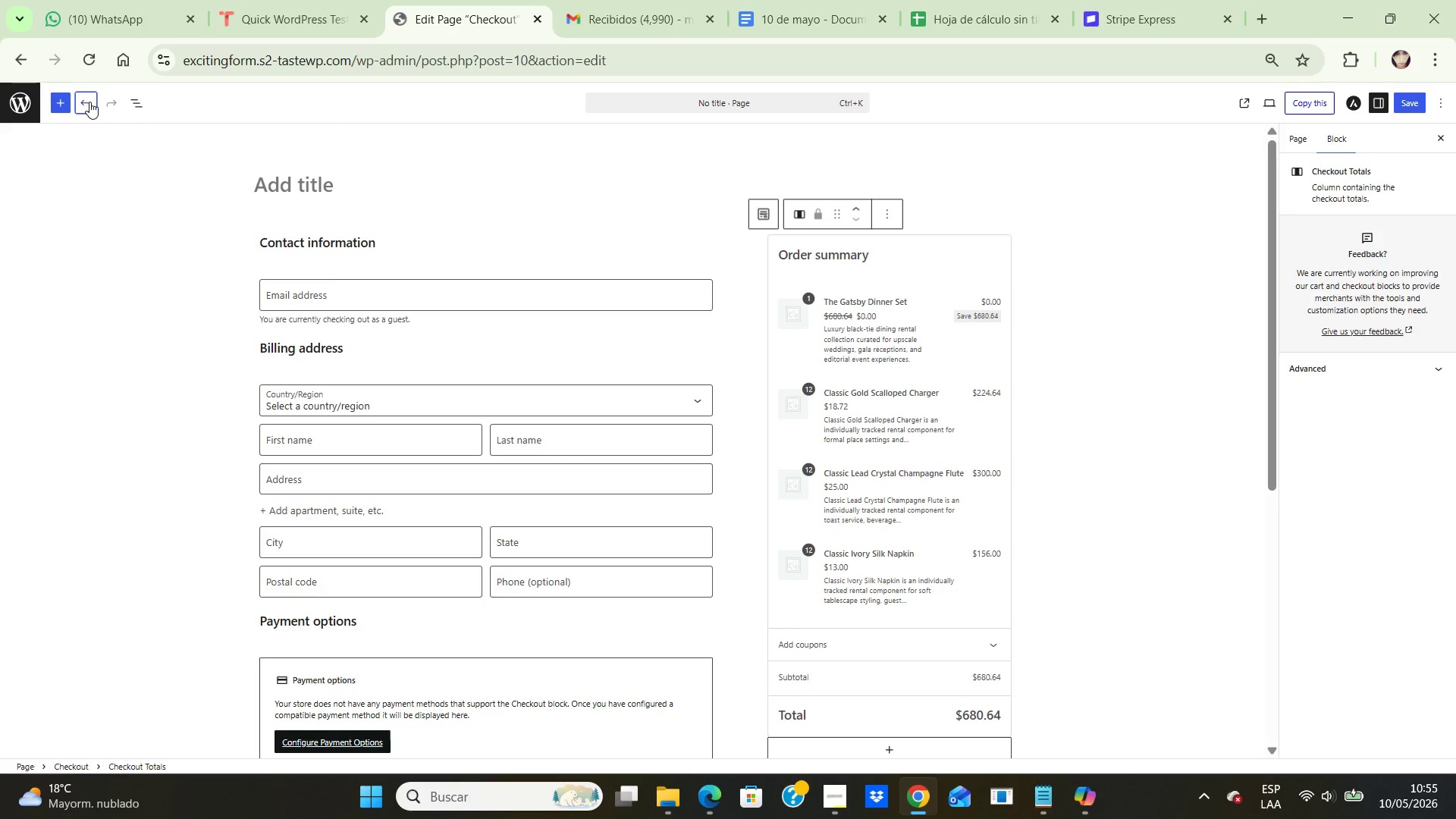 
triple_click([89, 102])
 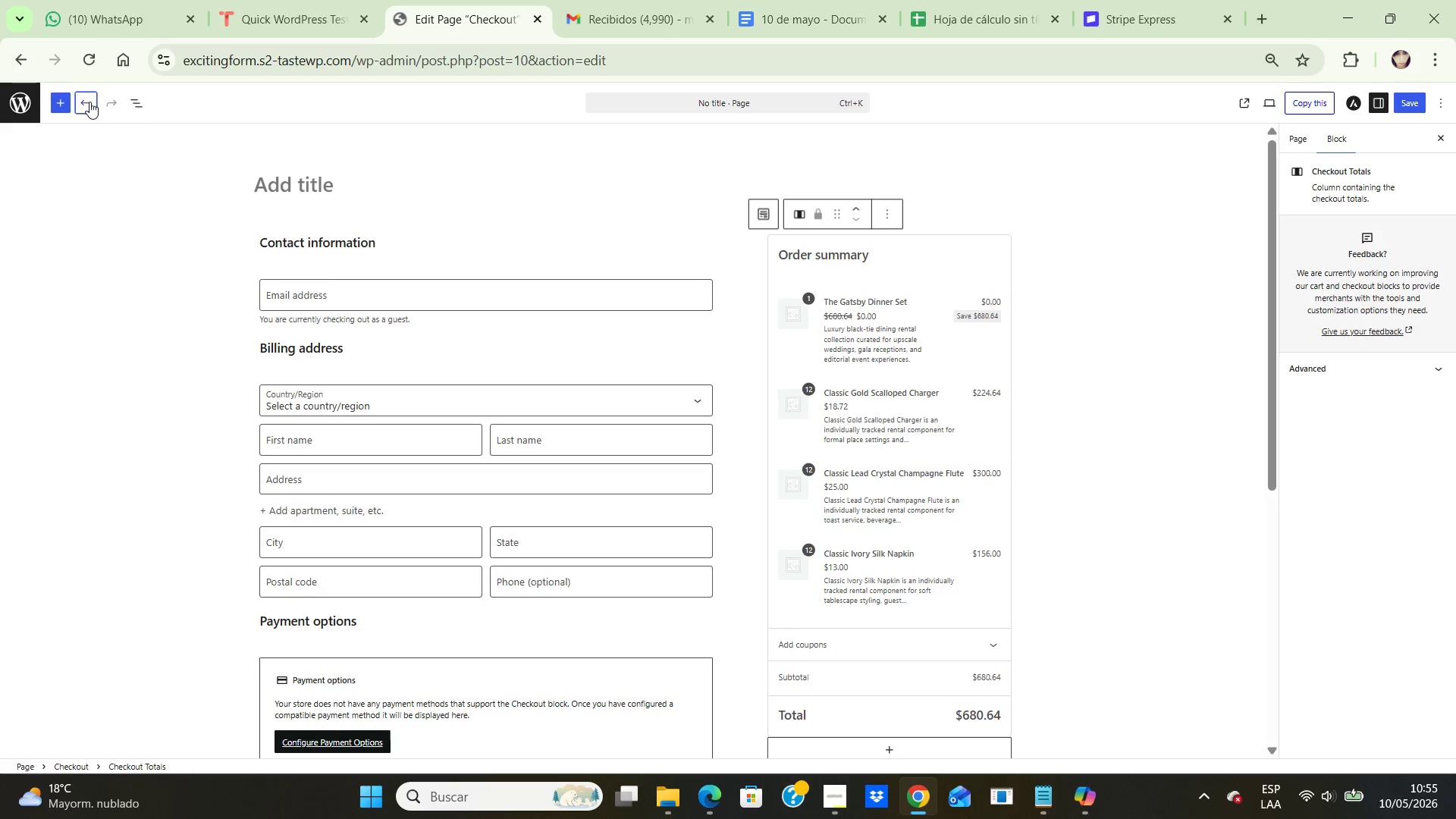 
triple_click([89, 102])
 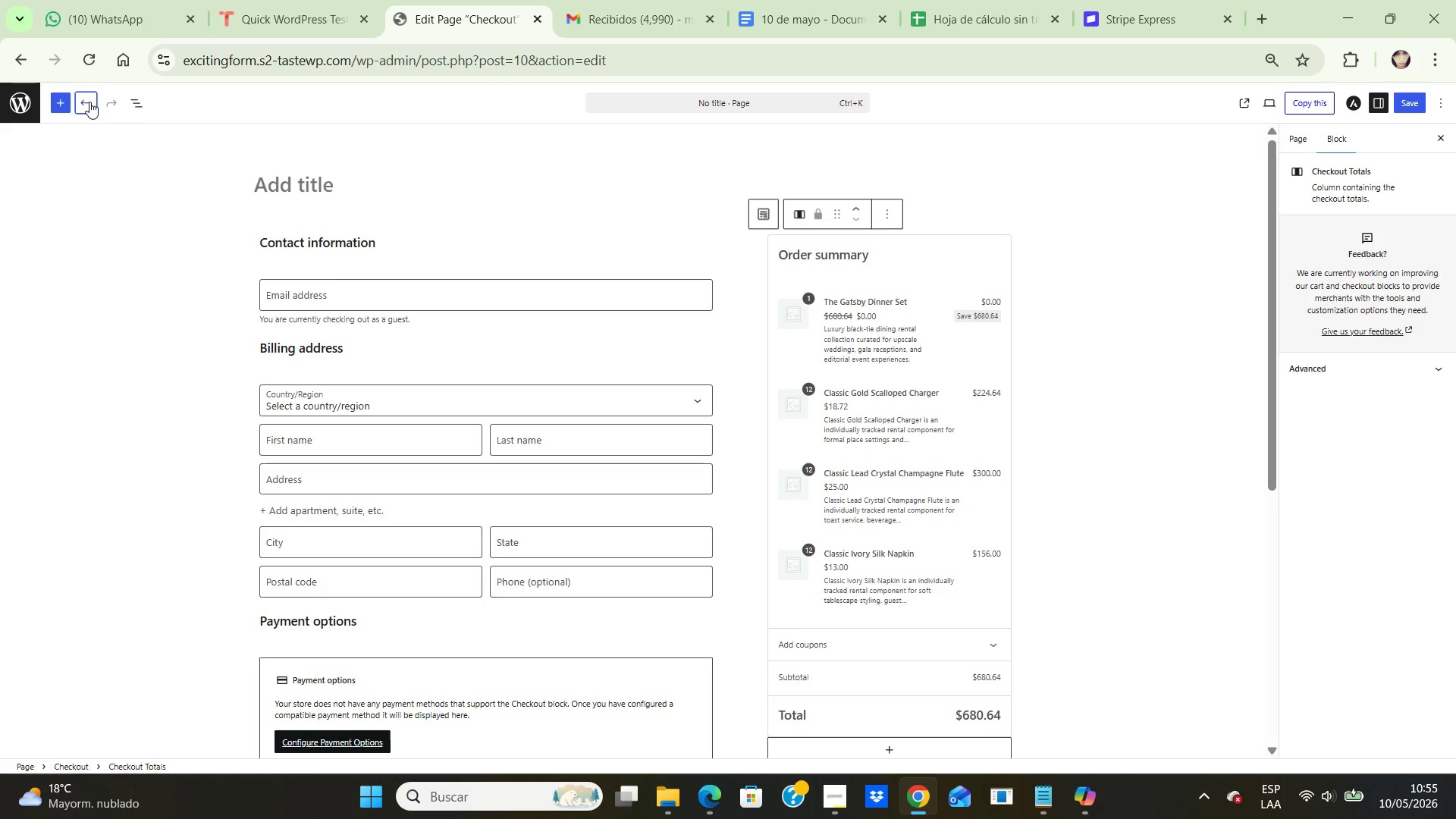 
triple_click([89, 102])
 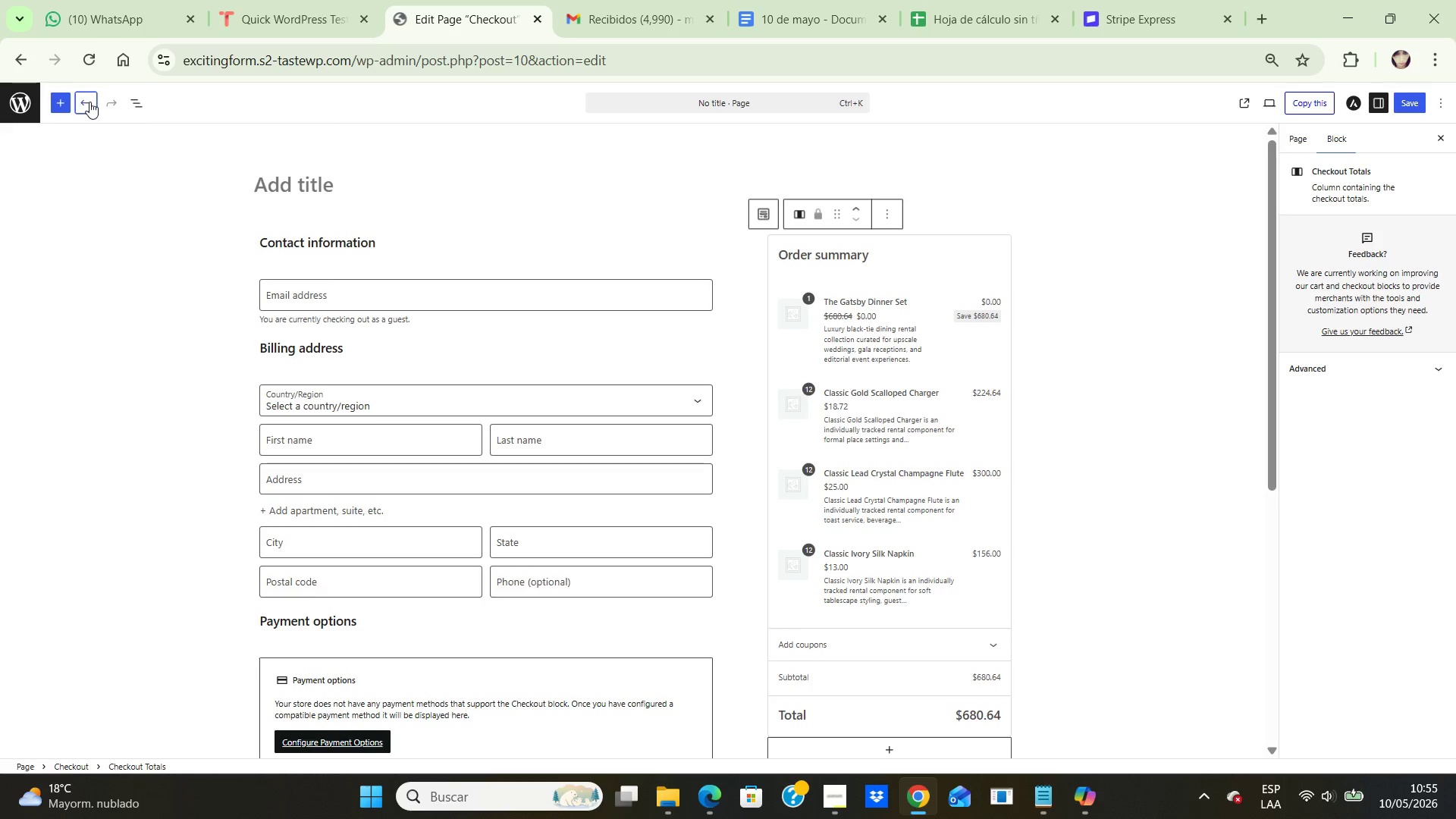 
triple_click([89, 102])
 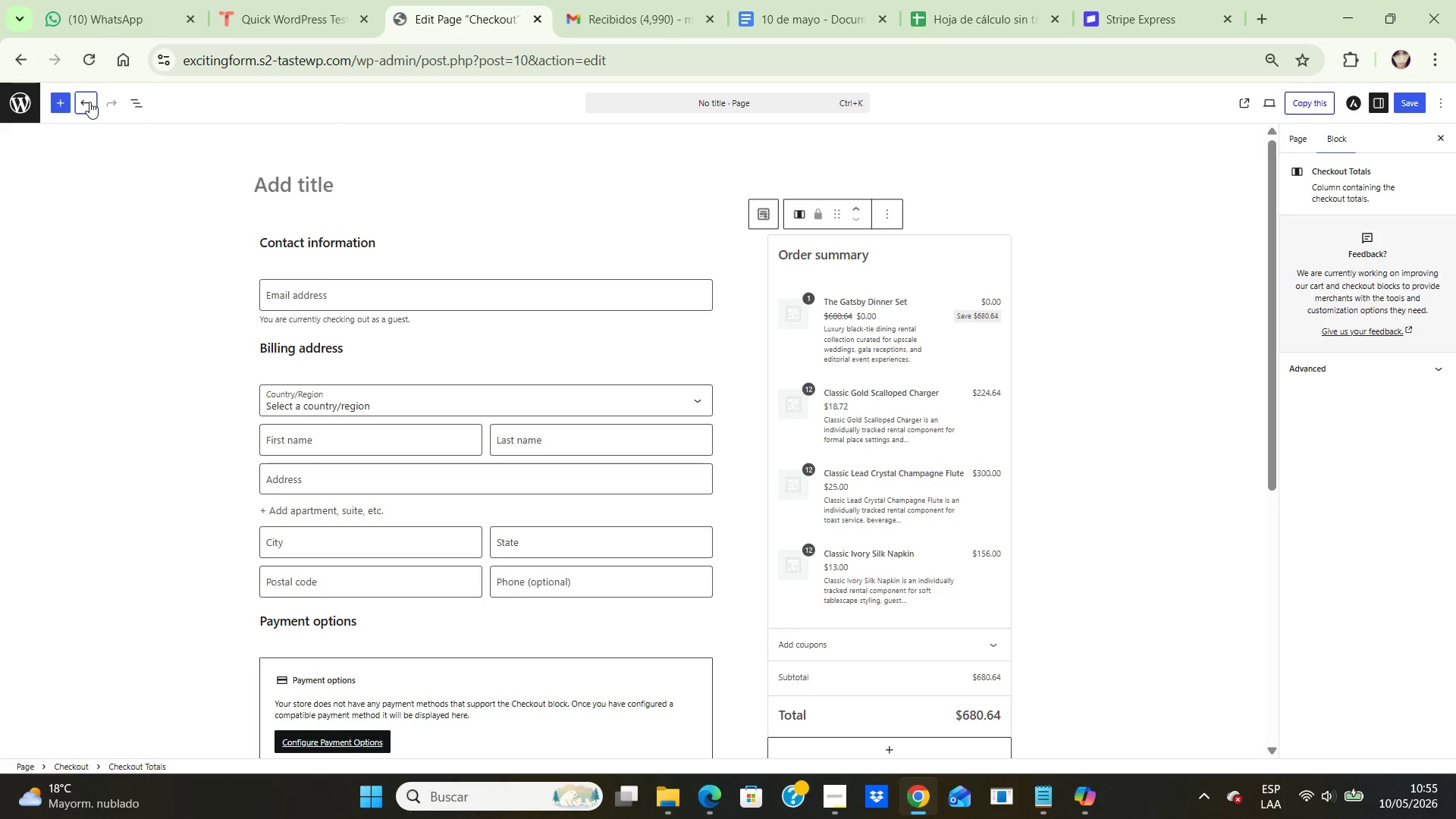 
triple_click([89, 102])
 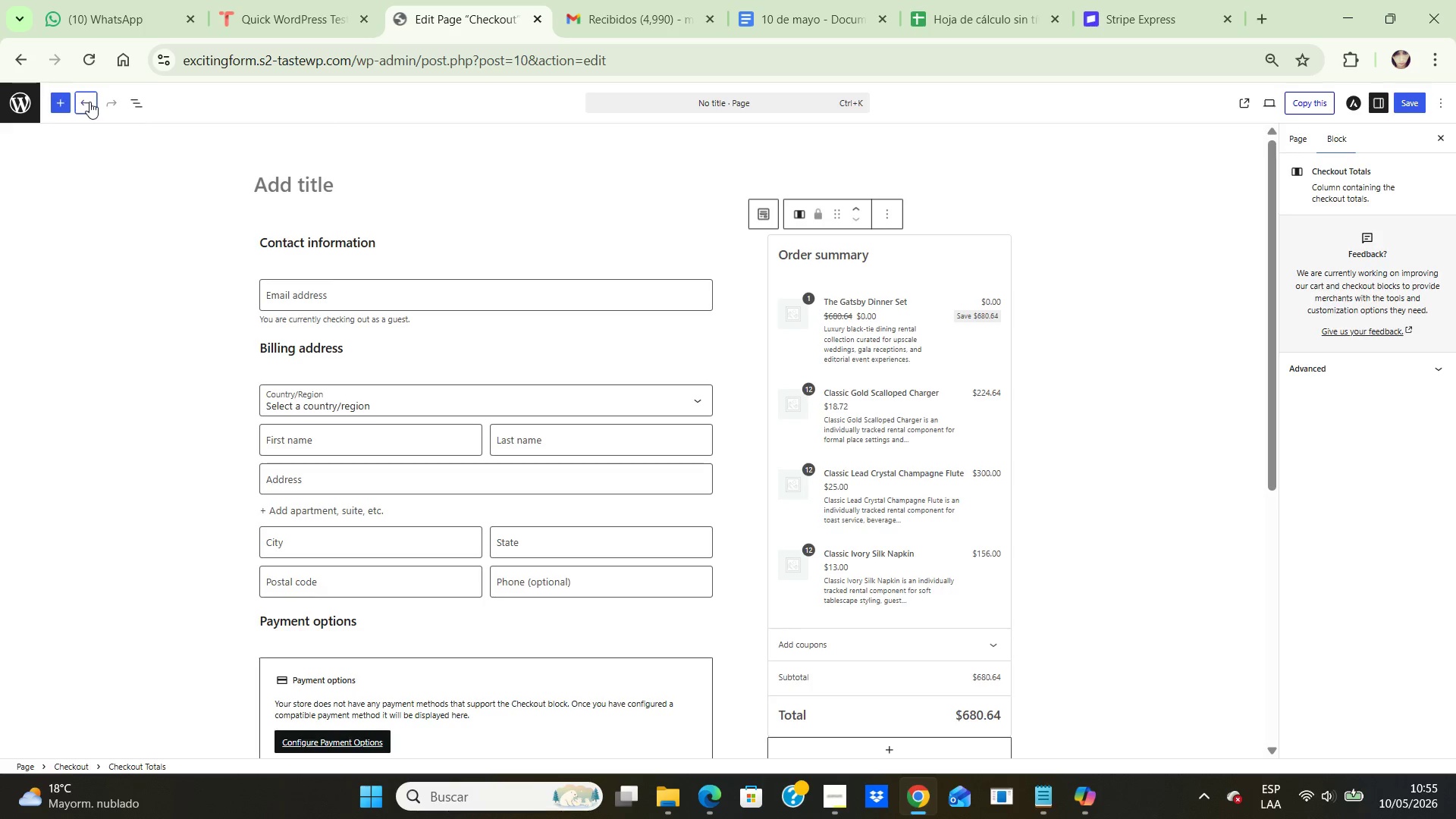 
triple_click([89, 102])
 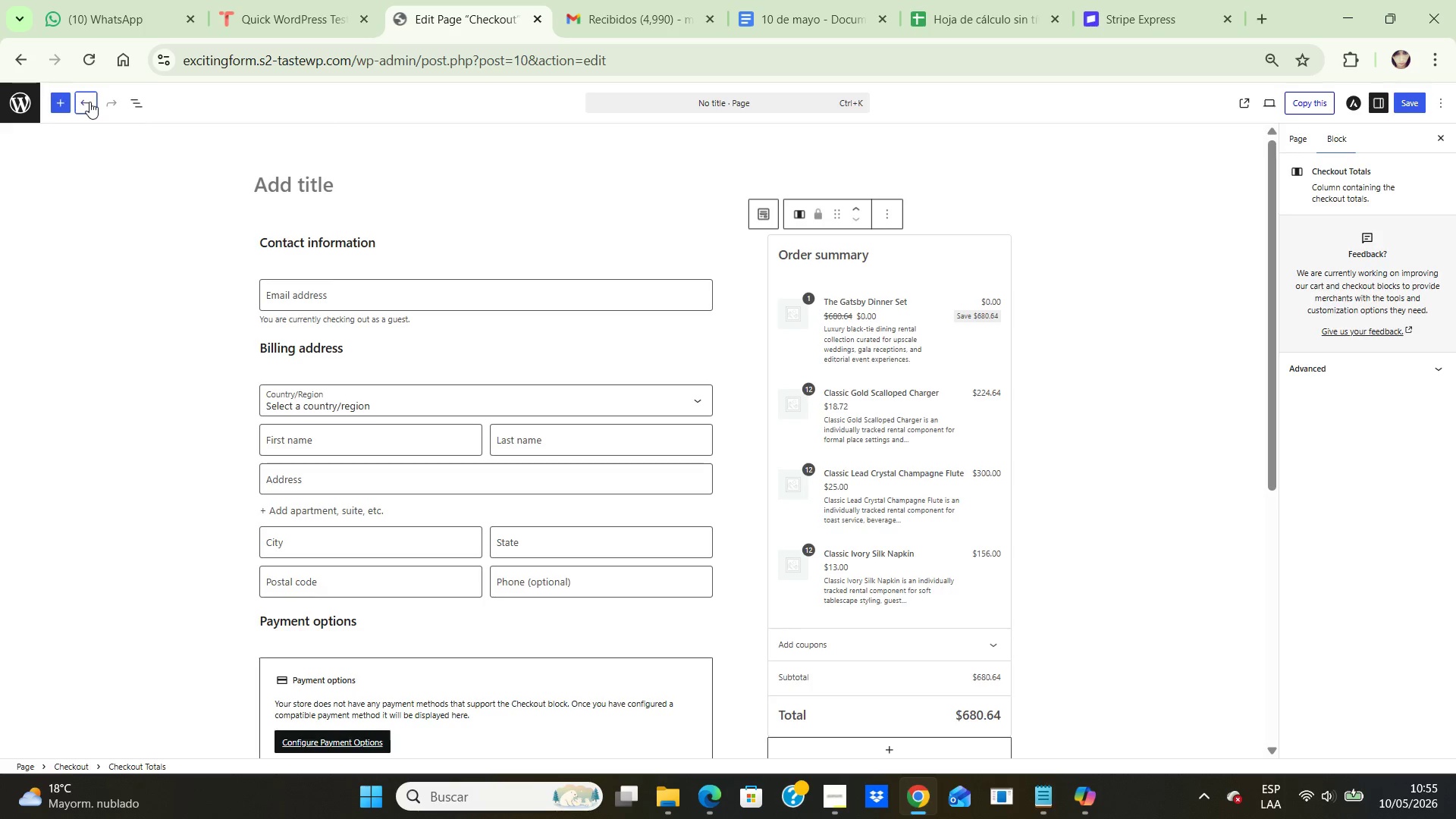 
triple_click([89, 102])
 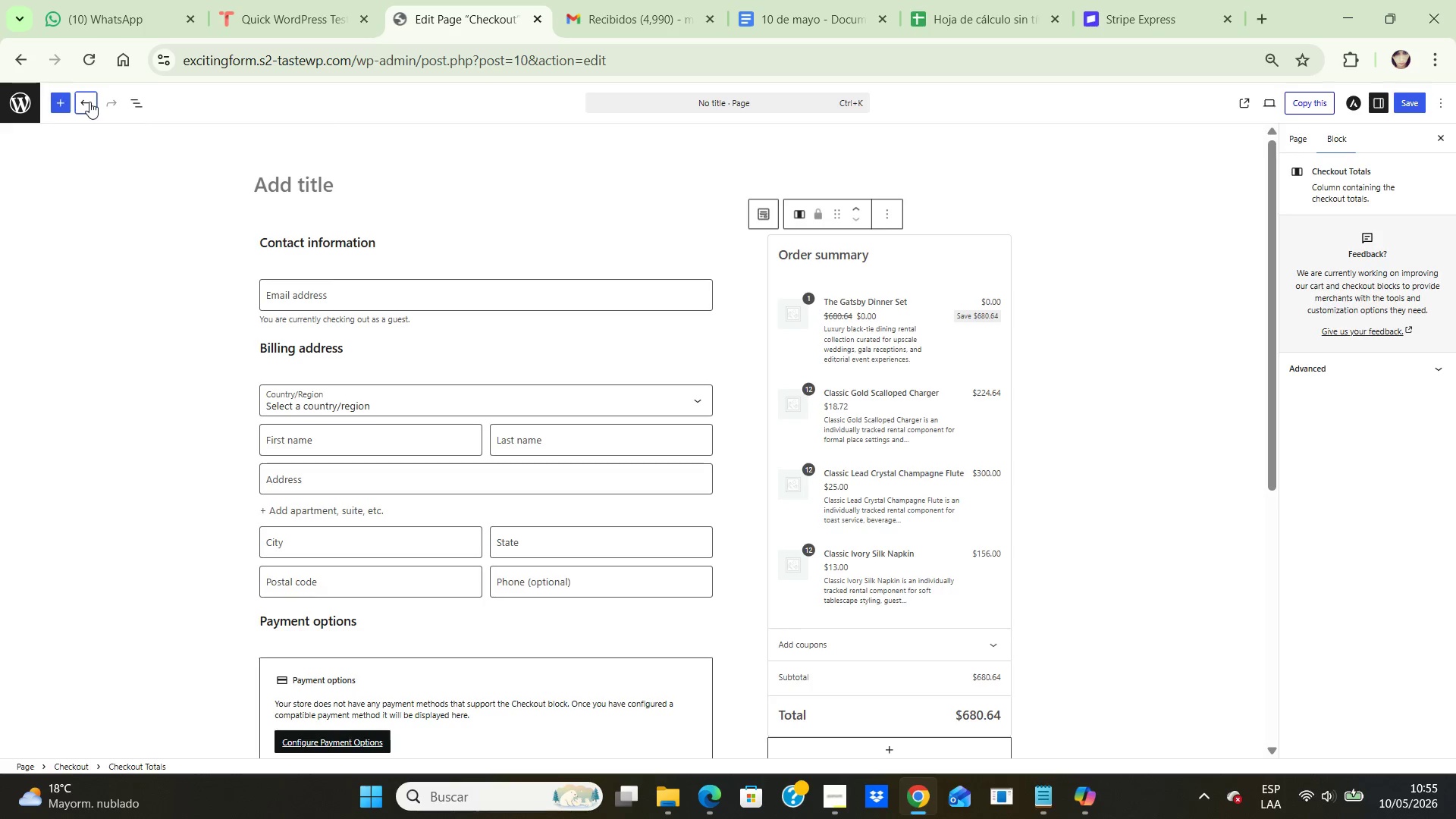 
triple_click([89, 102])
 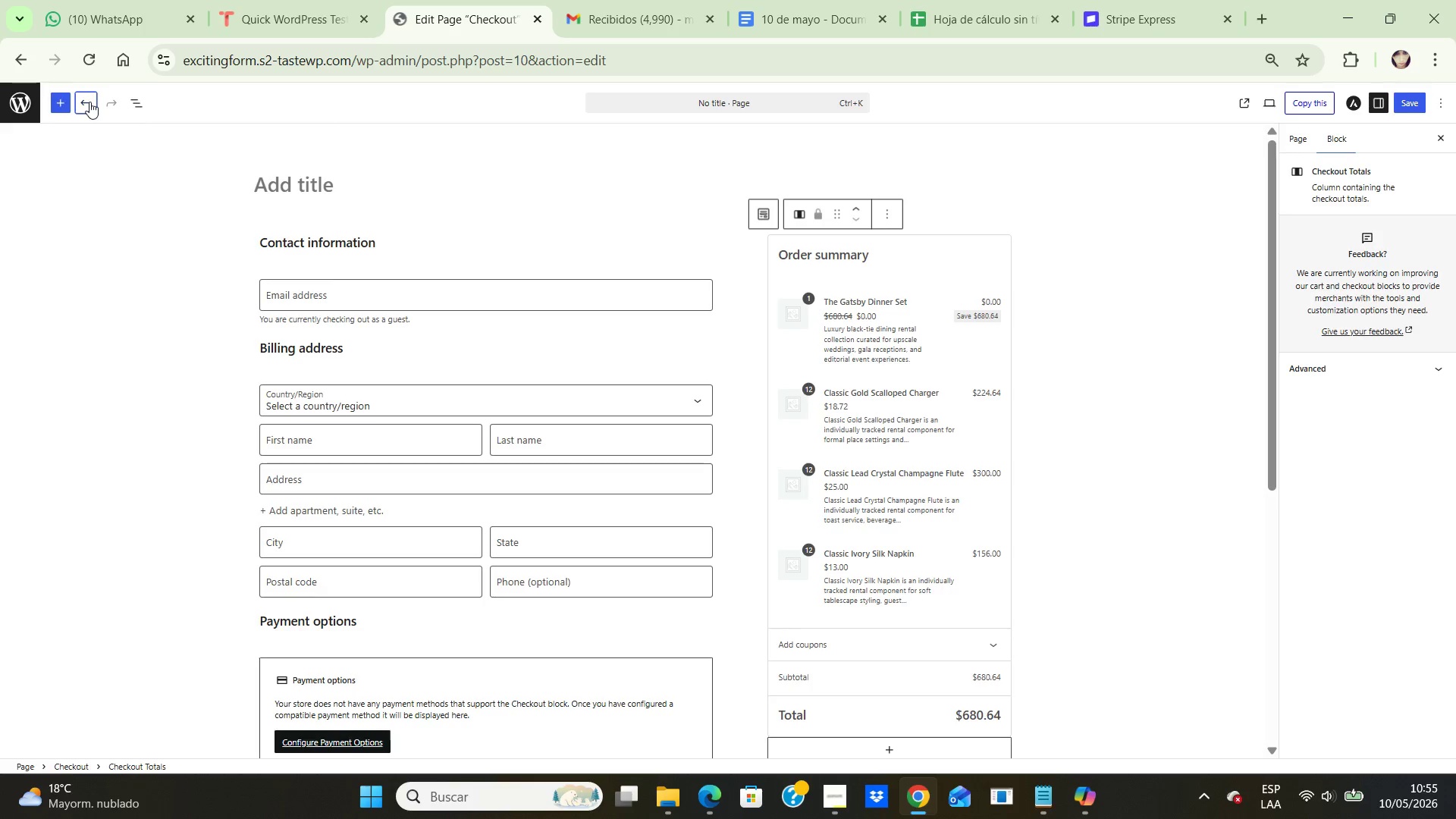 
triple_click([89, 102])
 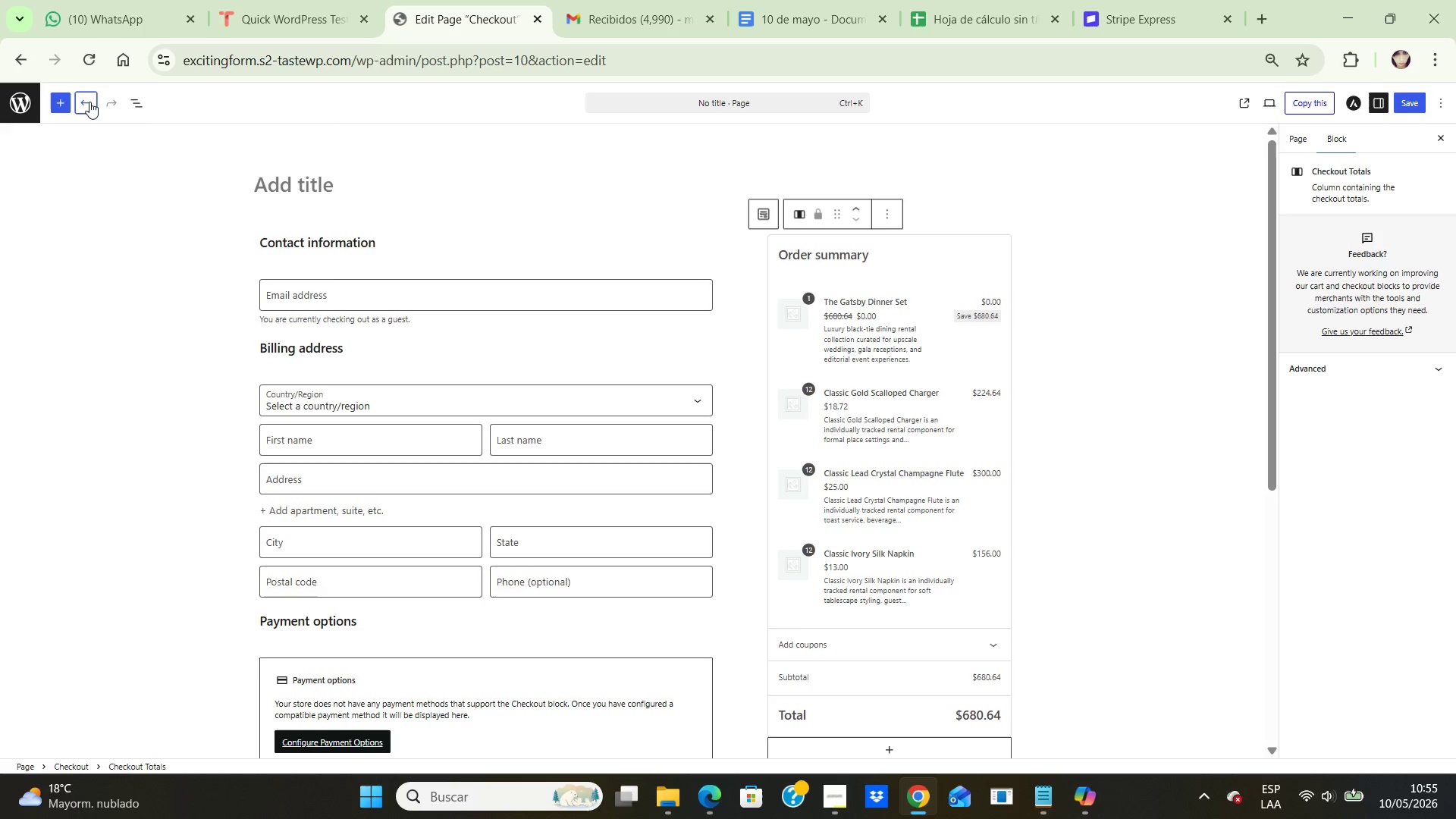 
triple_click([89, 102])
 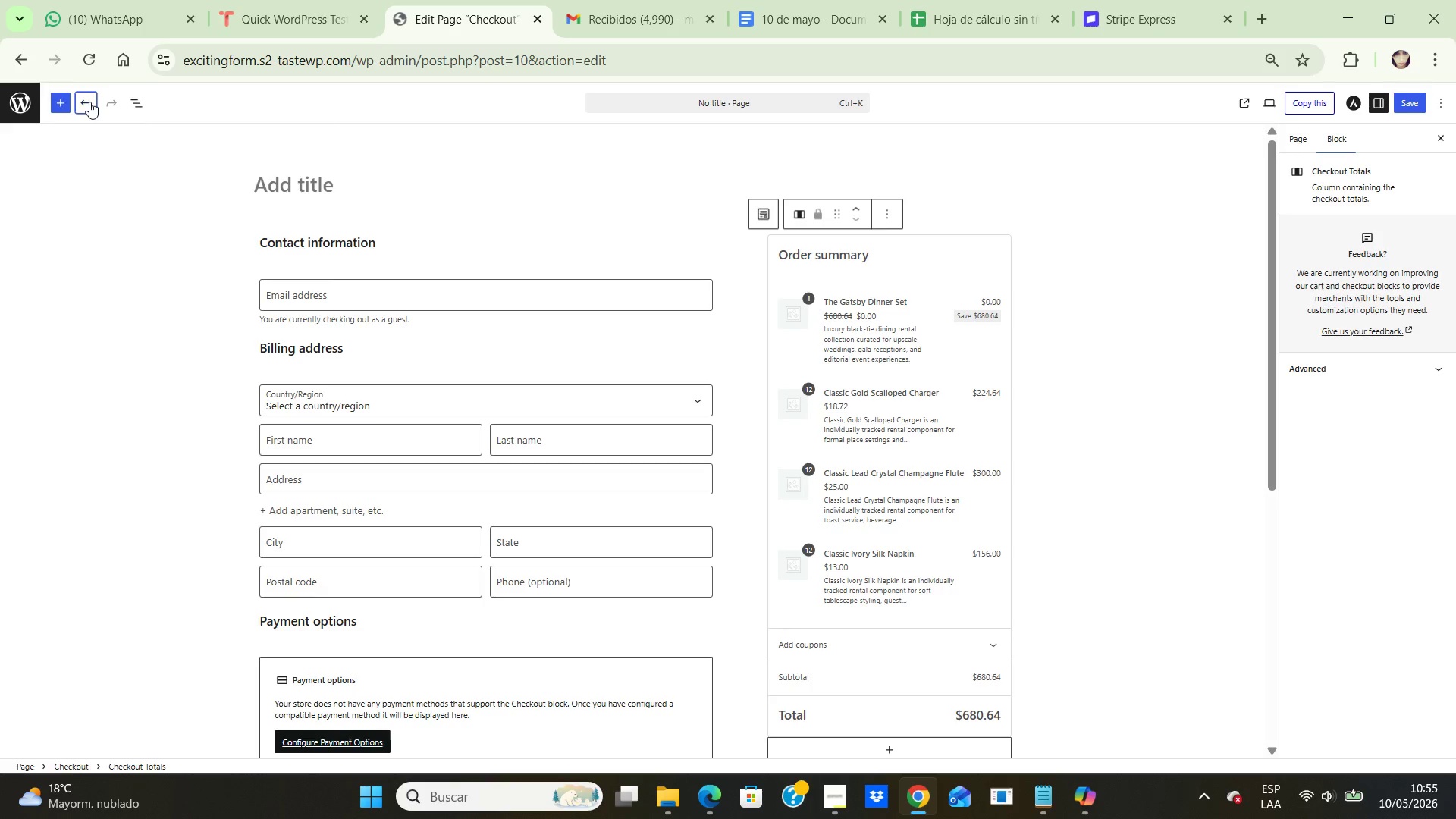 
triple_click([89, 102])
 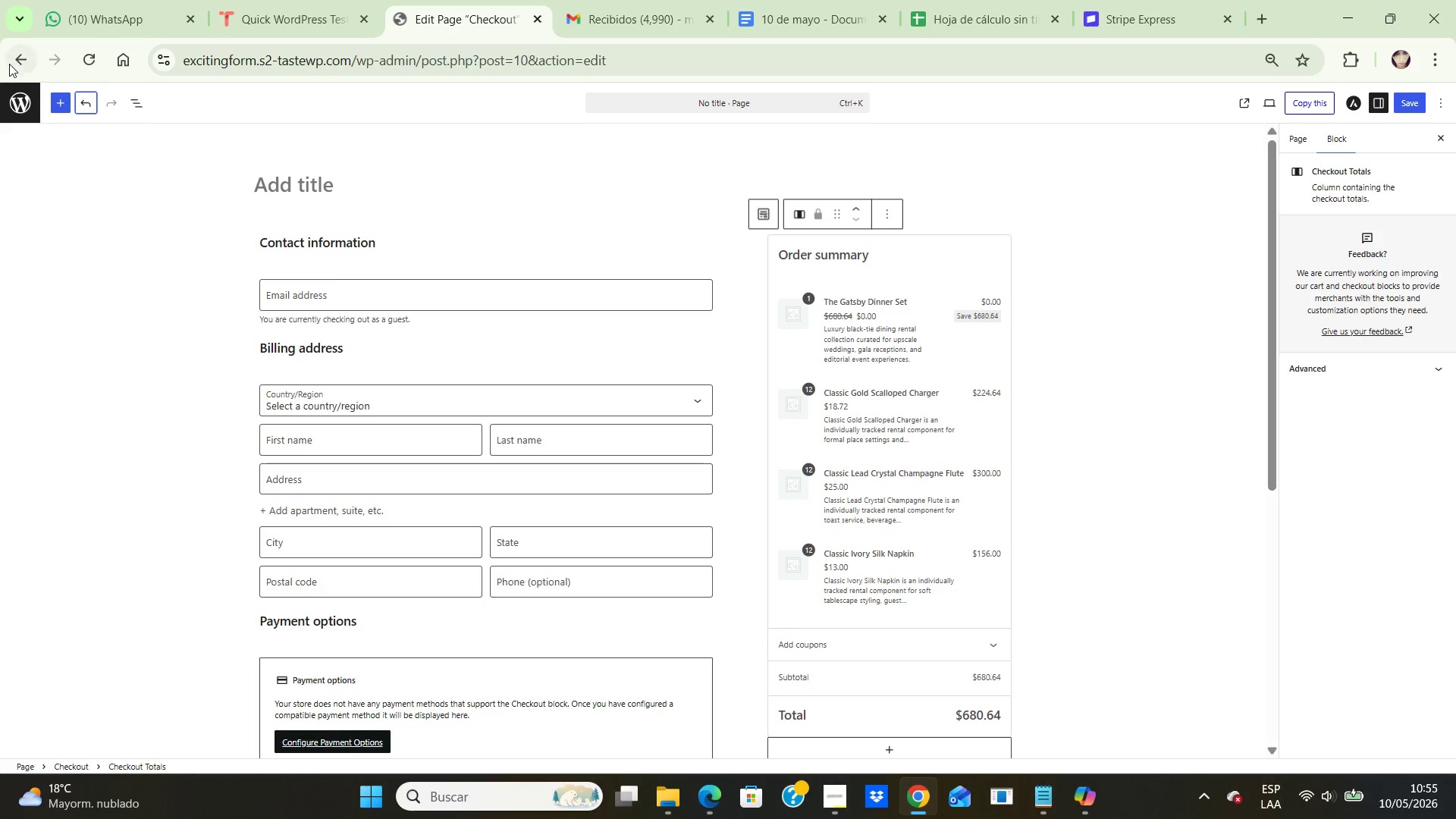 
left_click([15, 55])
 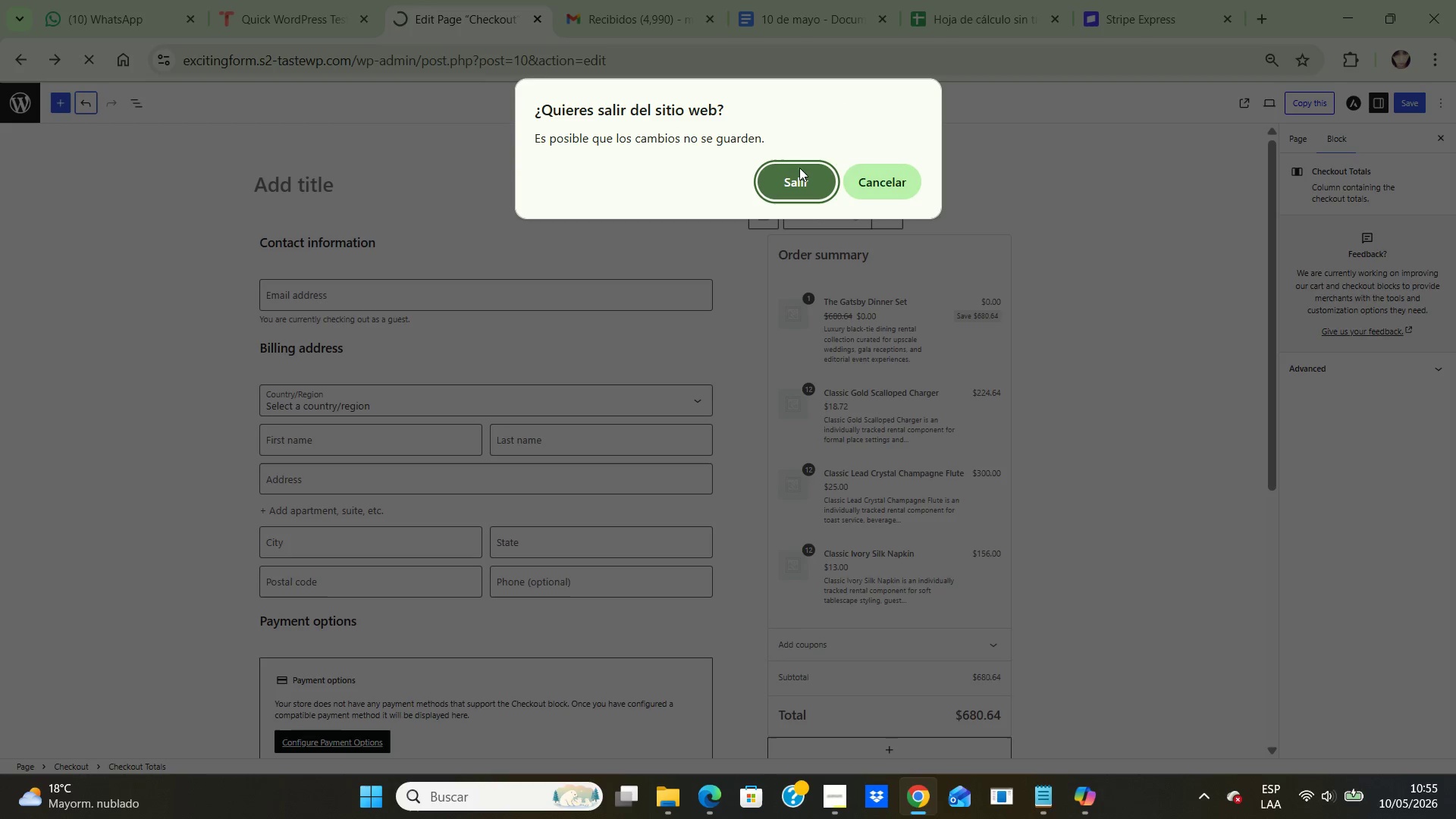 
left_click([799, 176])
 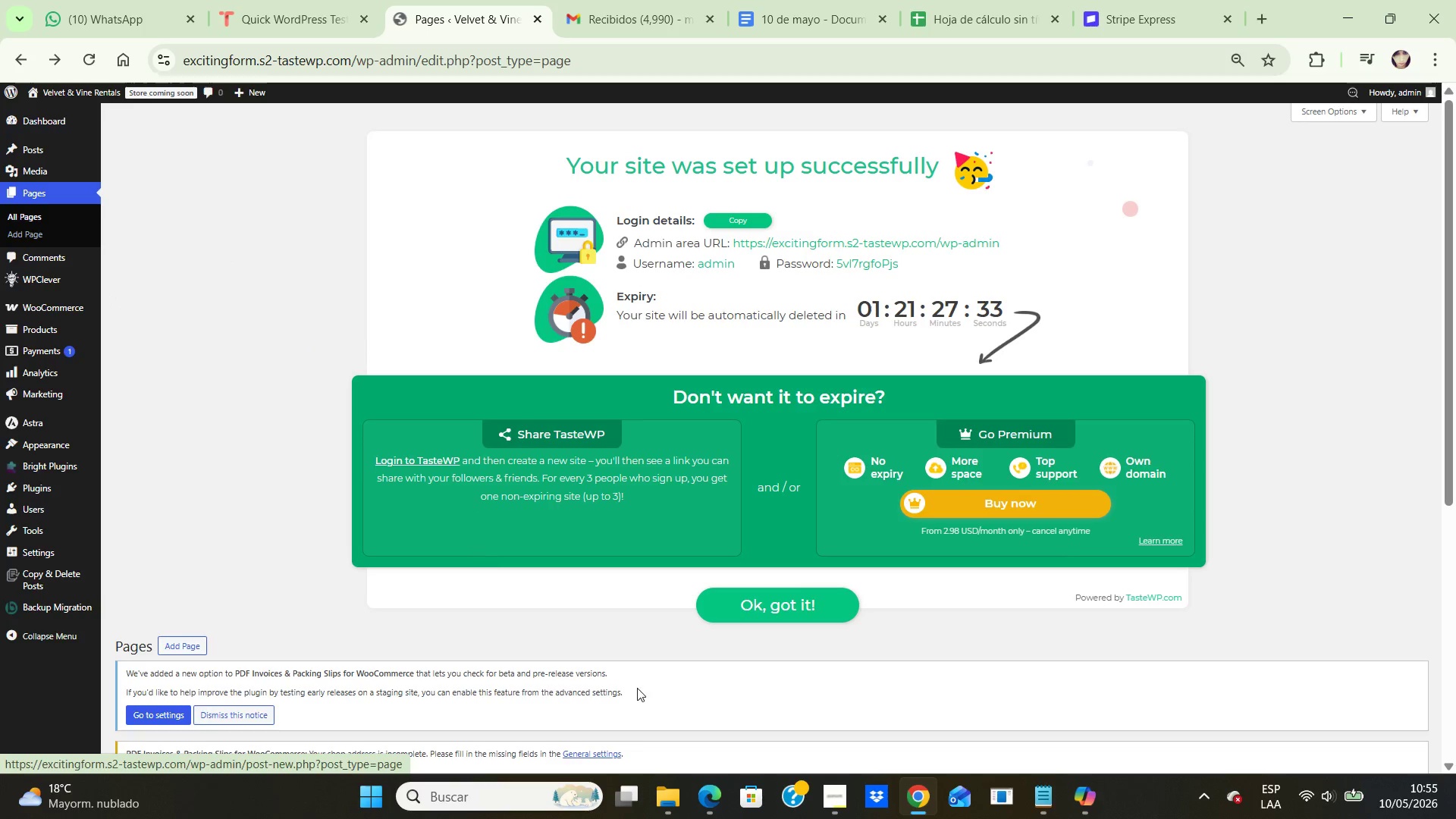 